 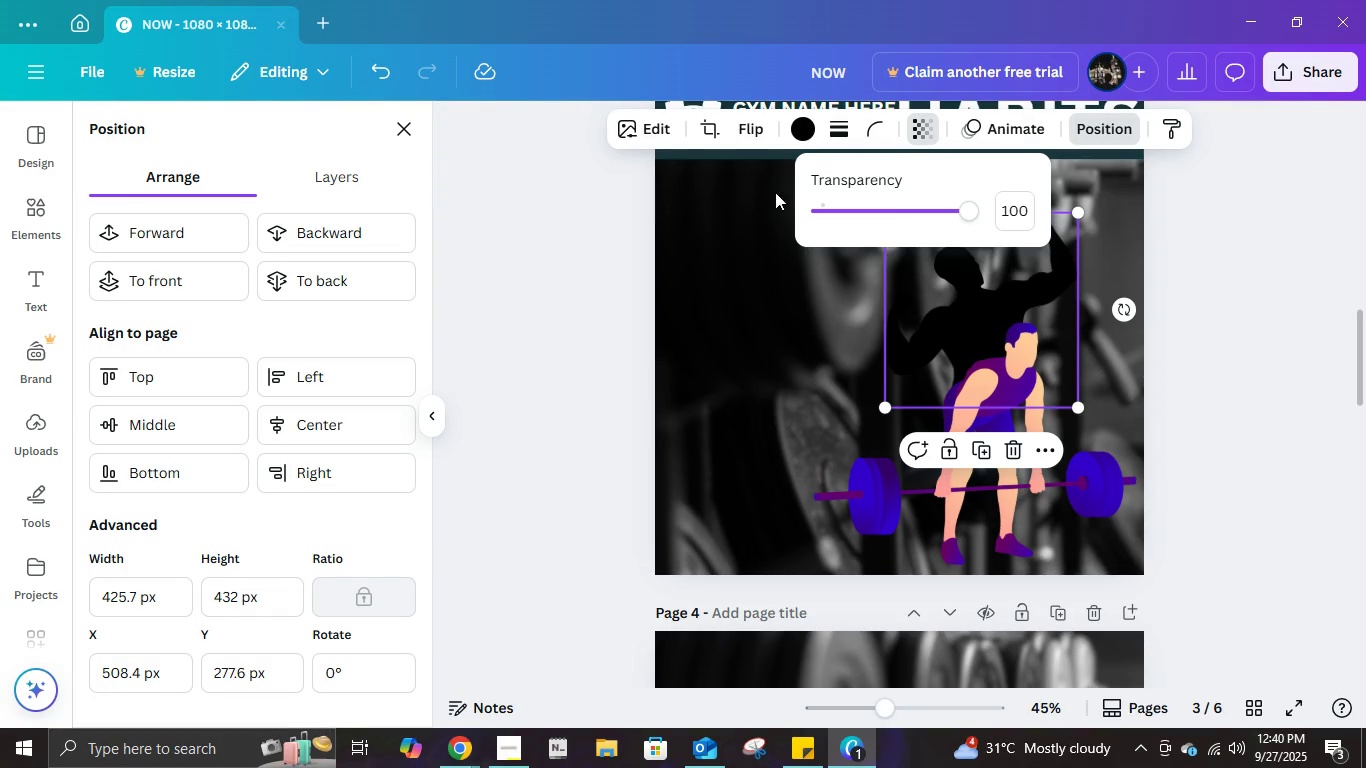 
left_click([922, 220])
 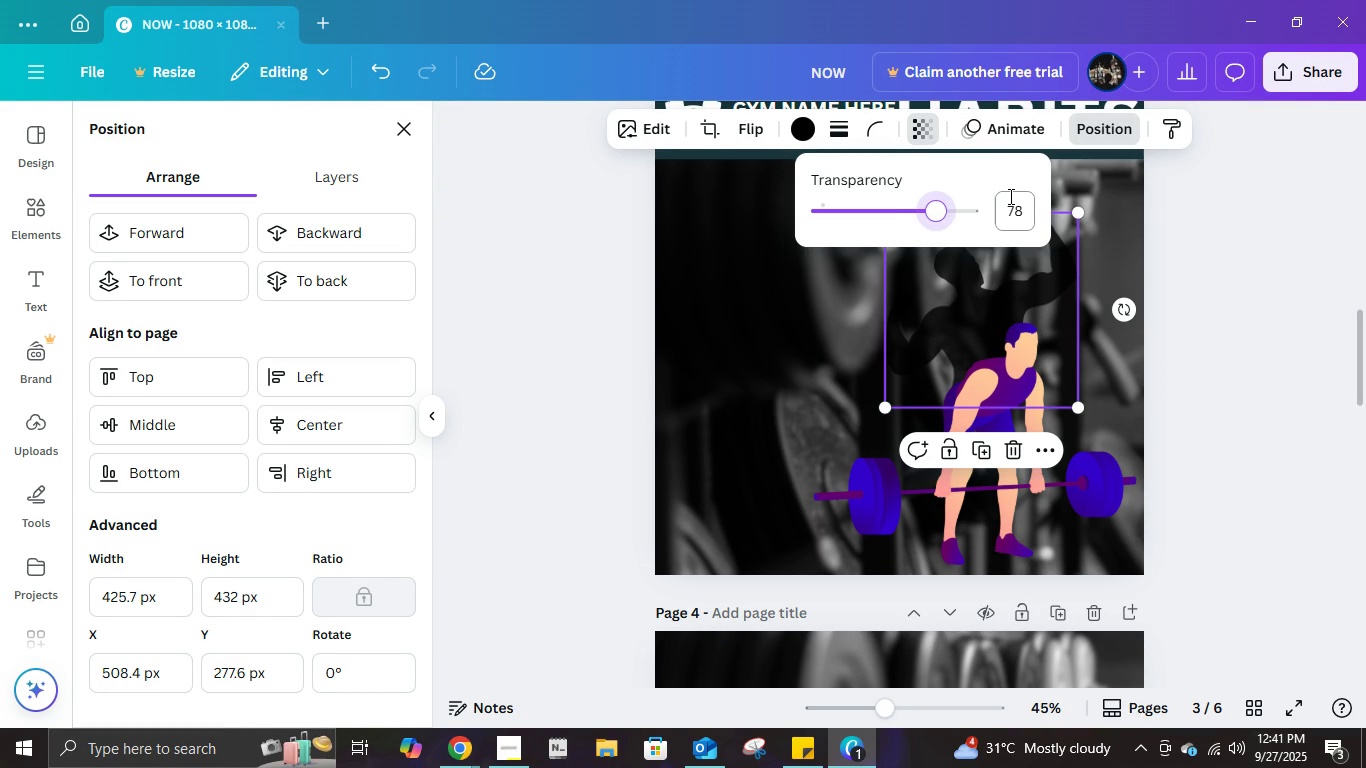 
left_click([1009, 196])
 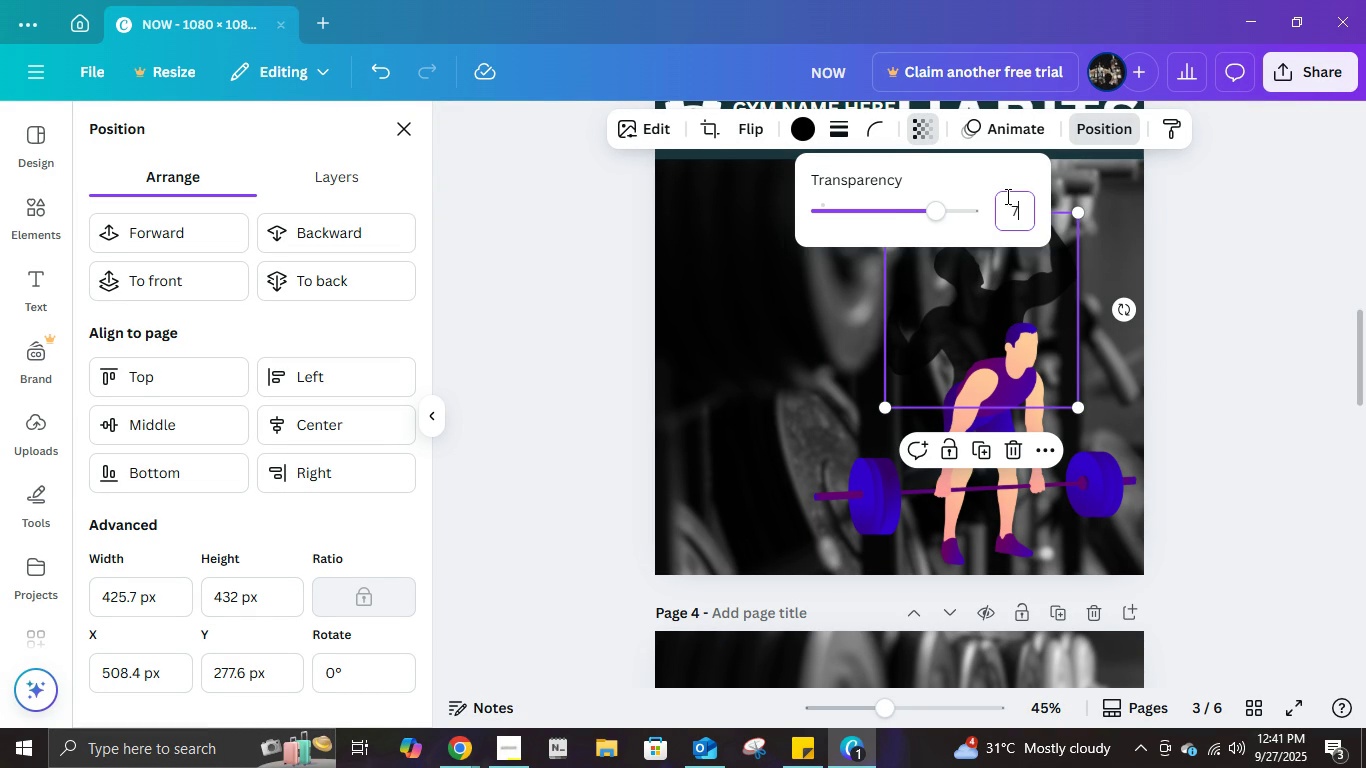 
key(Numpad7)
 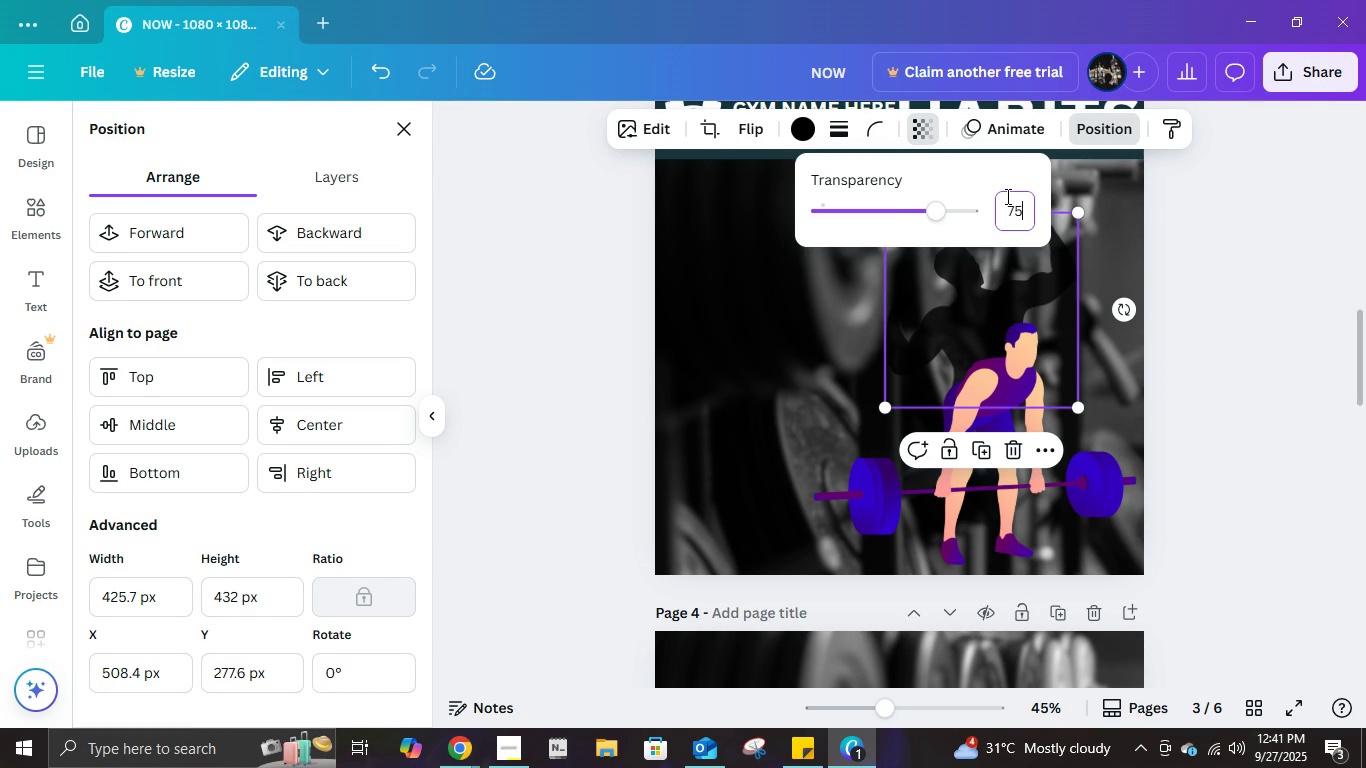 
key(Numpad5)
 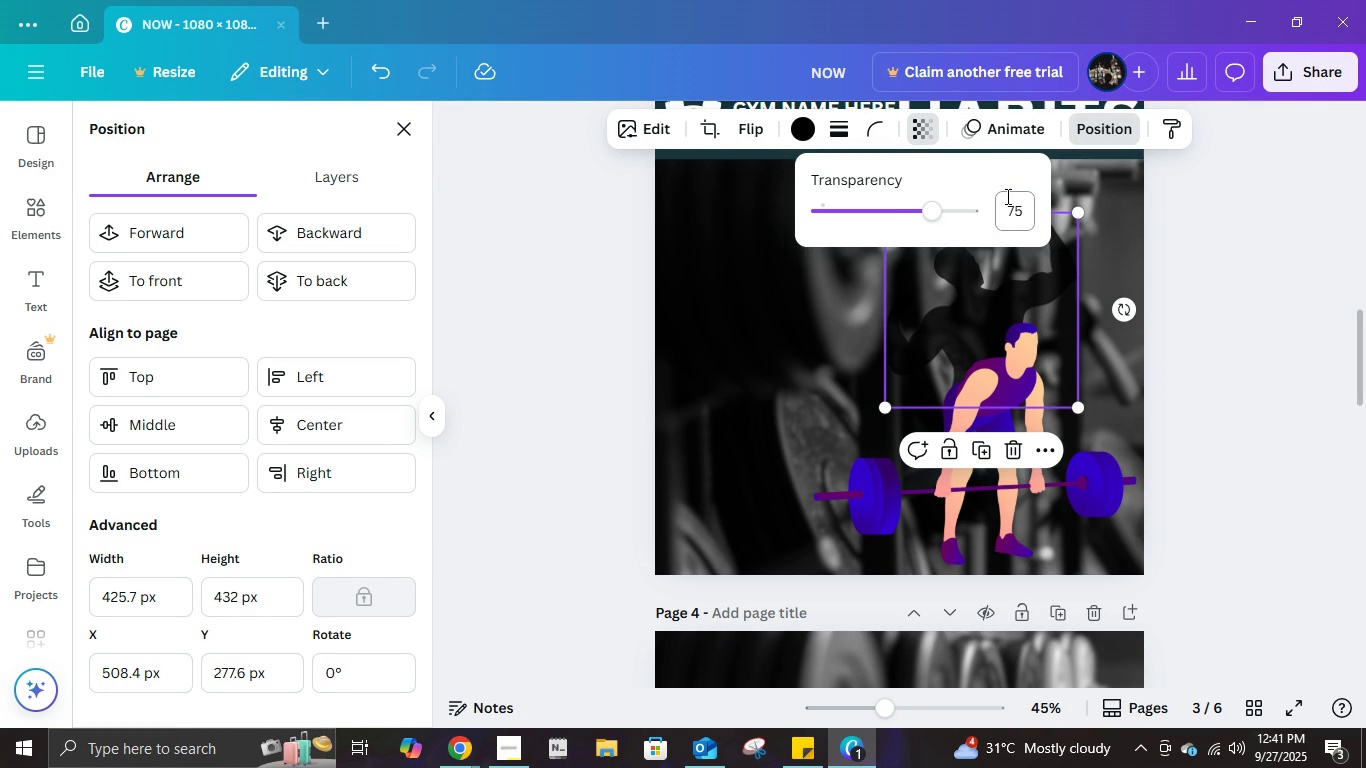 
key(NumpadEnter)
 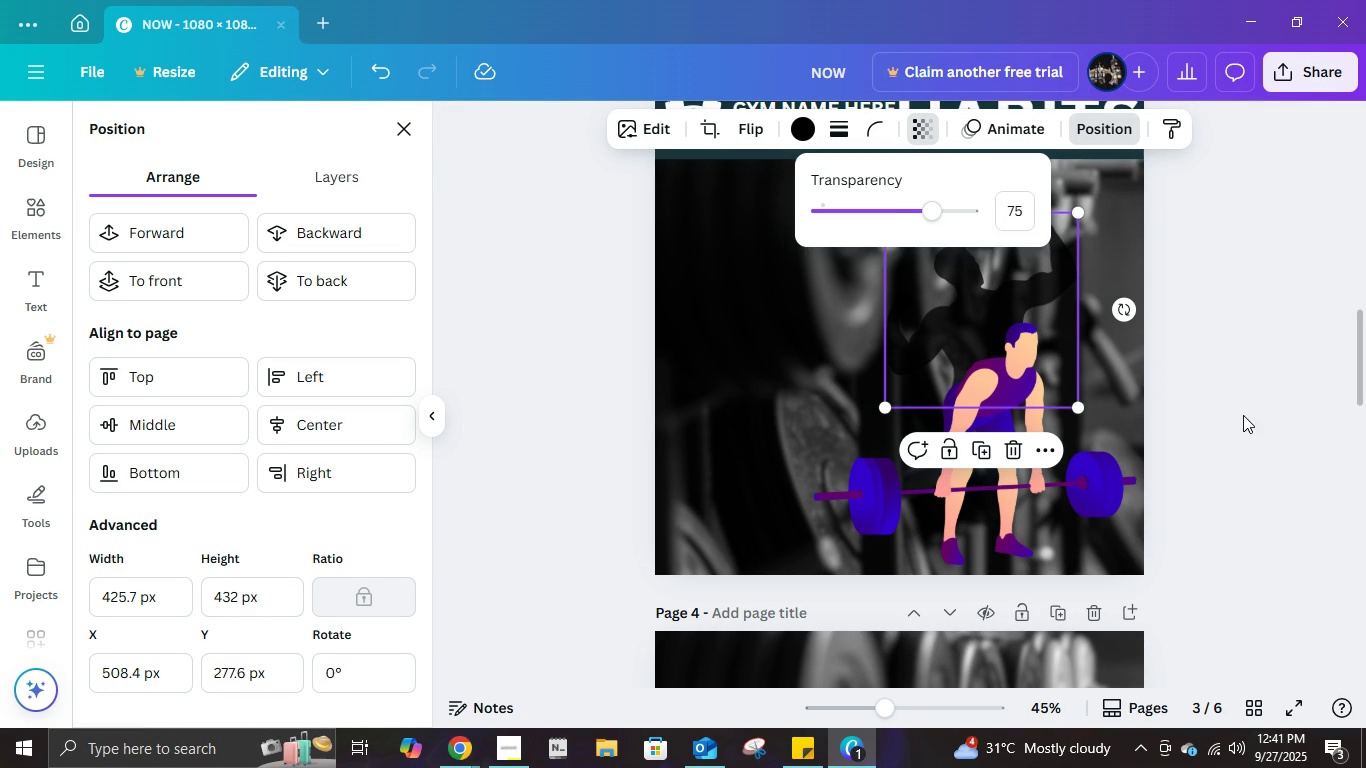 
left_click([1243, 415])
 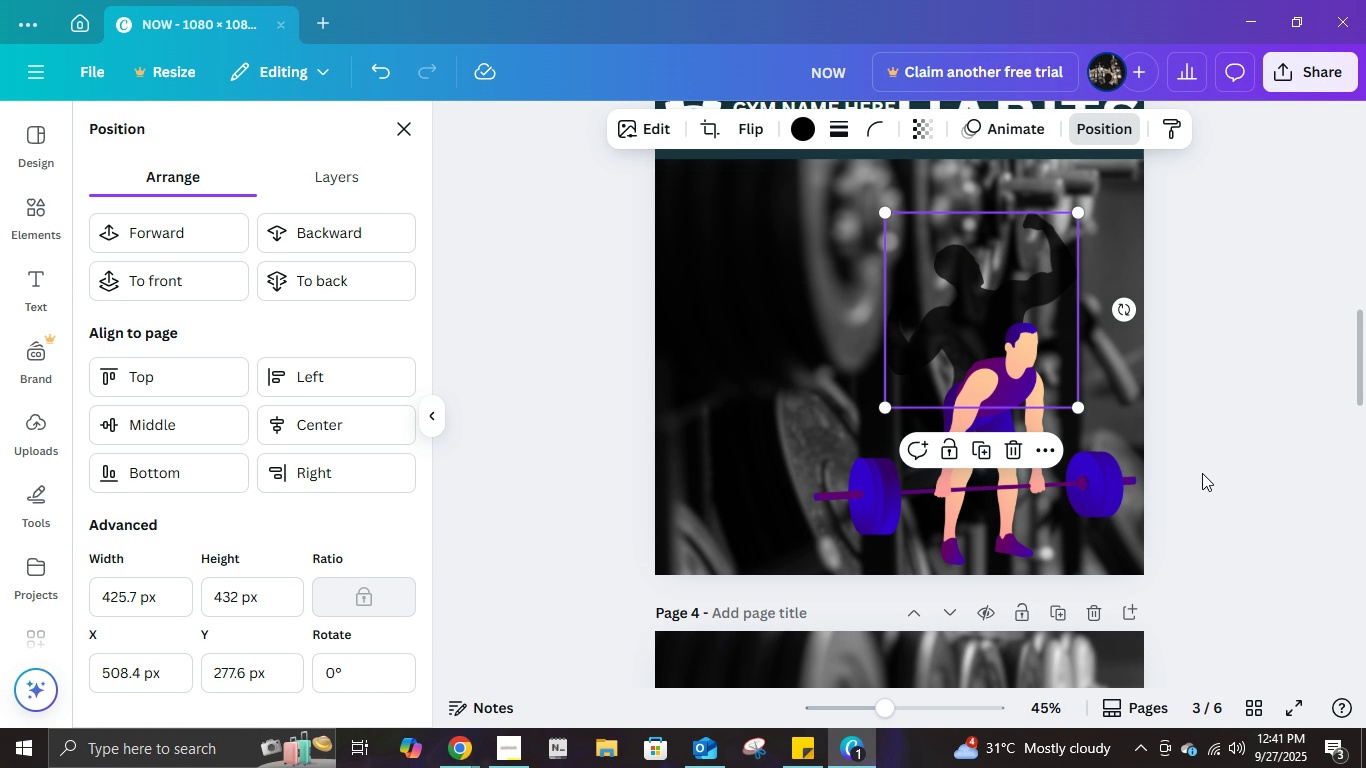 
wait(21.57)
 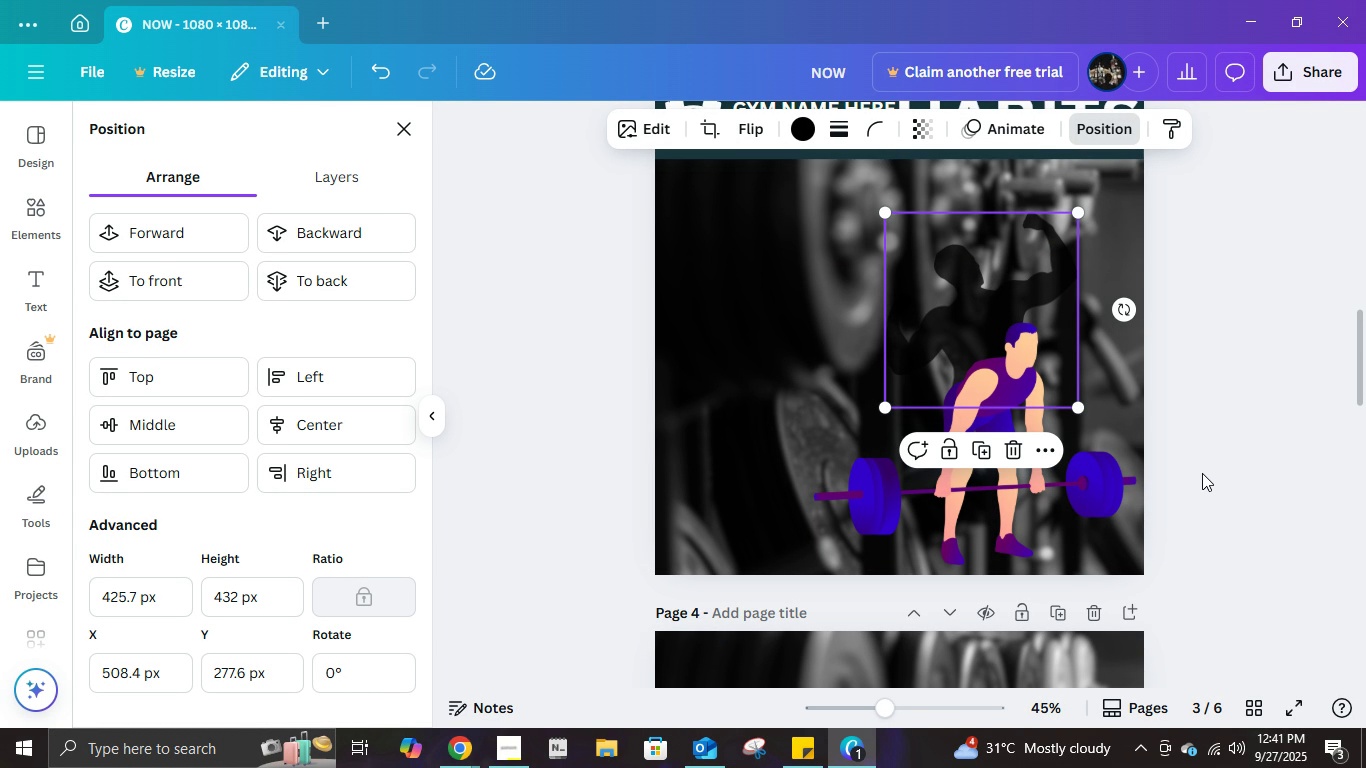 
left_click([405, 139])
 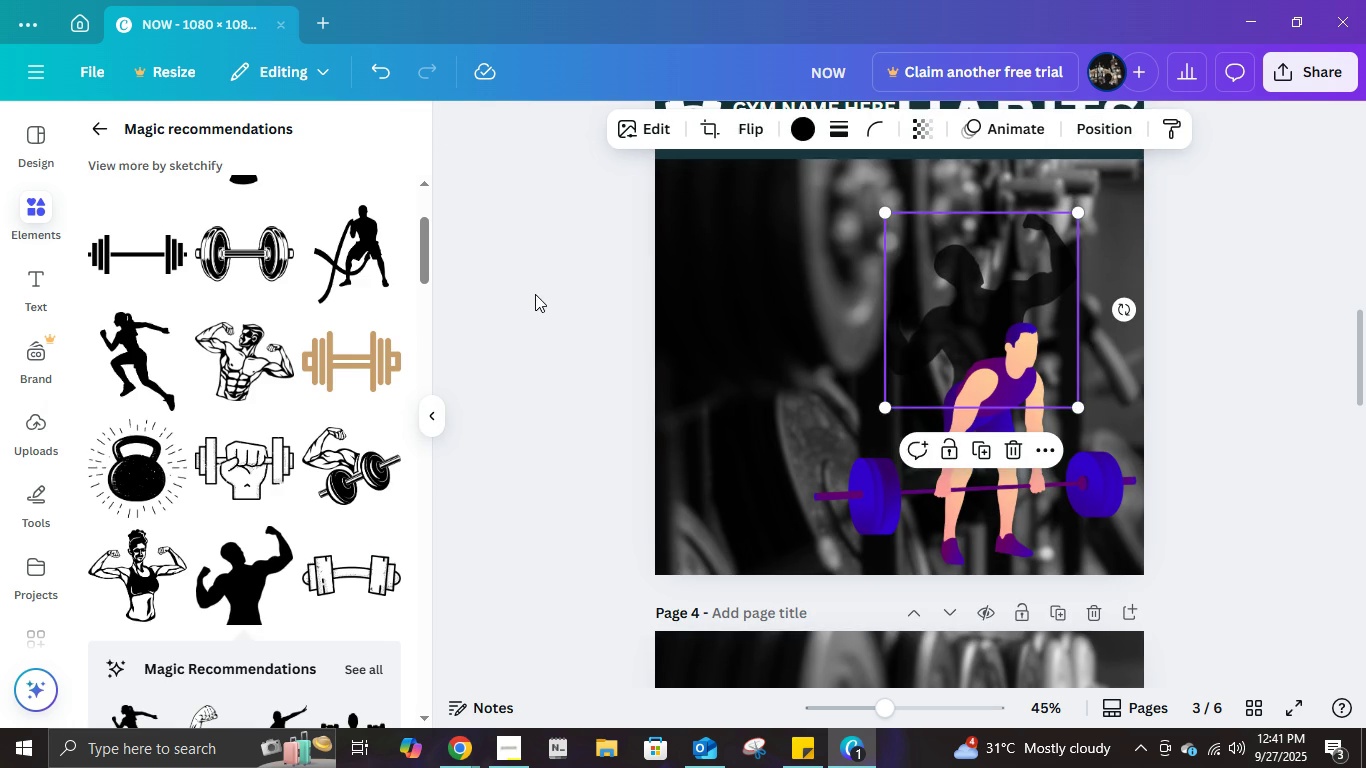 
left_click([535, 296])
 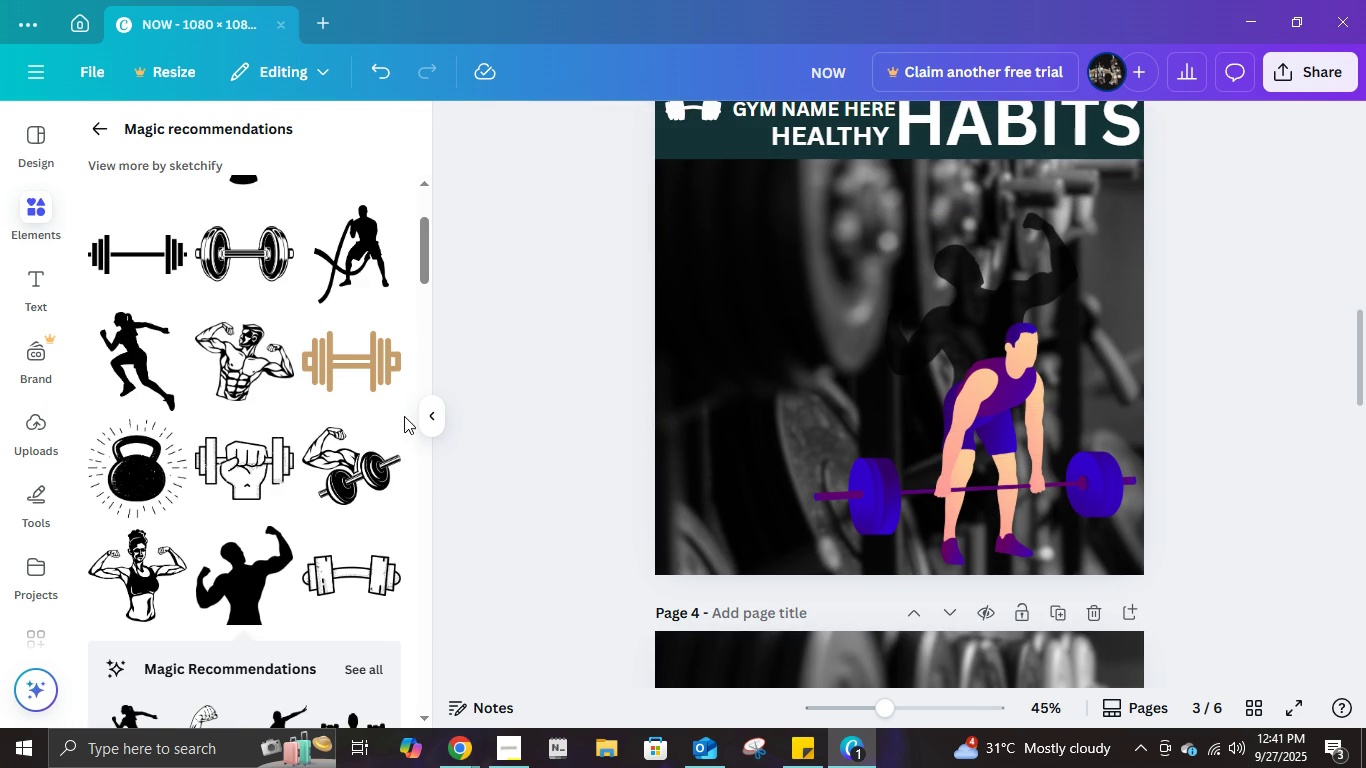 
scroll: coordinate [265, 484], scroll_direction: down, amount: 8.0
 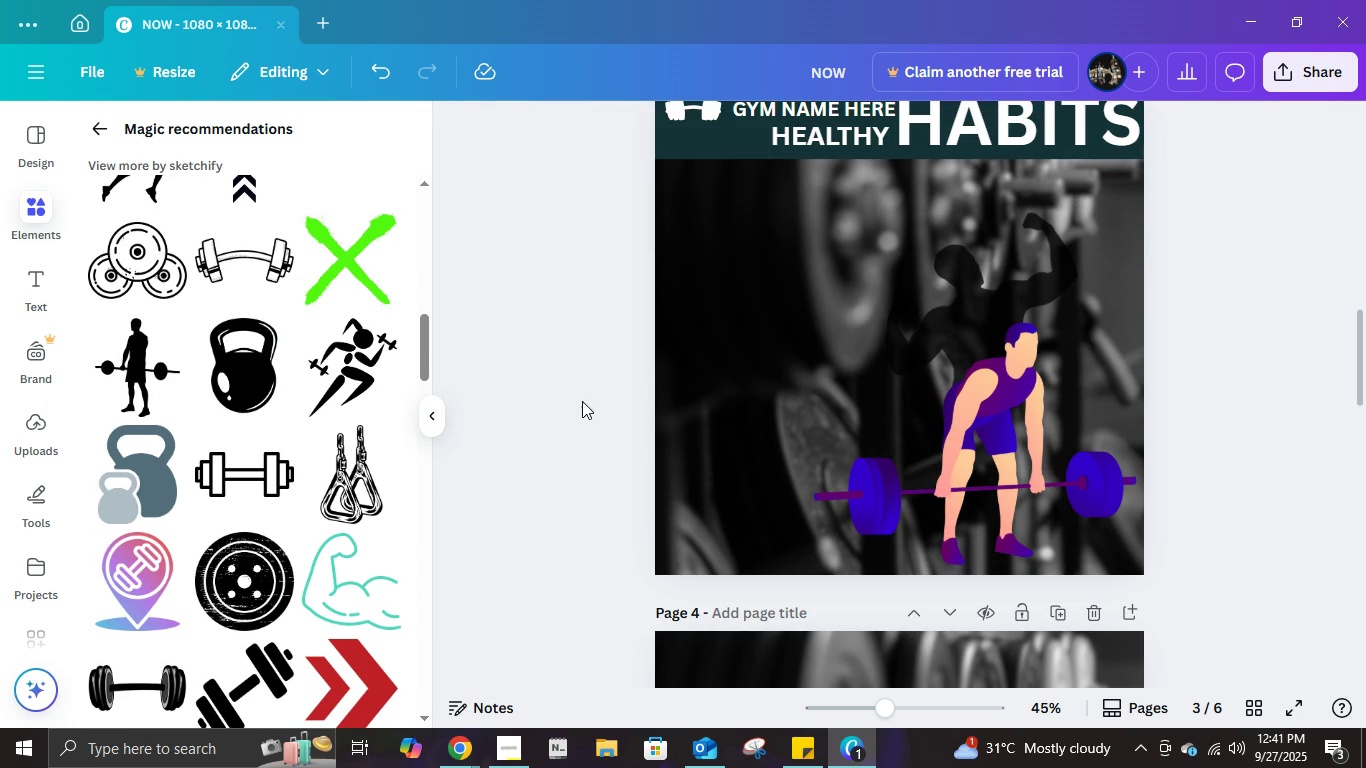 
scroll: coordinate [292, 463], scroll_direction: up, amount: 3.0
 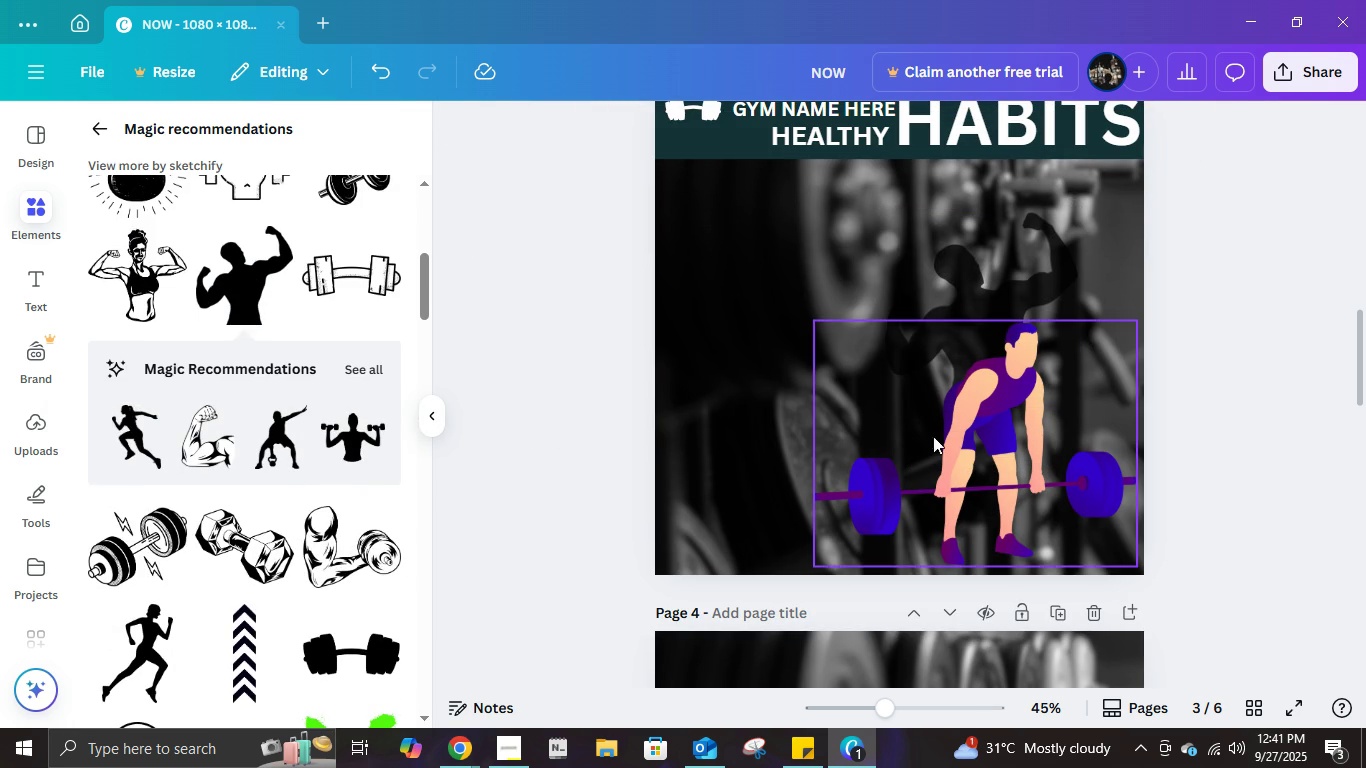 
left_click([943, 429])
 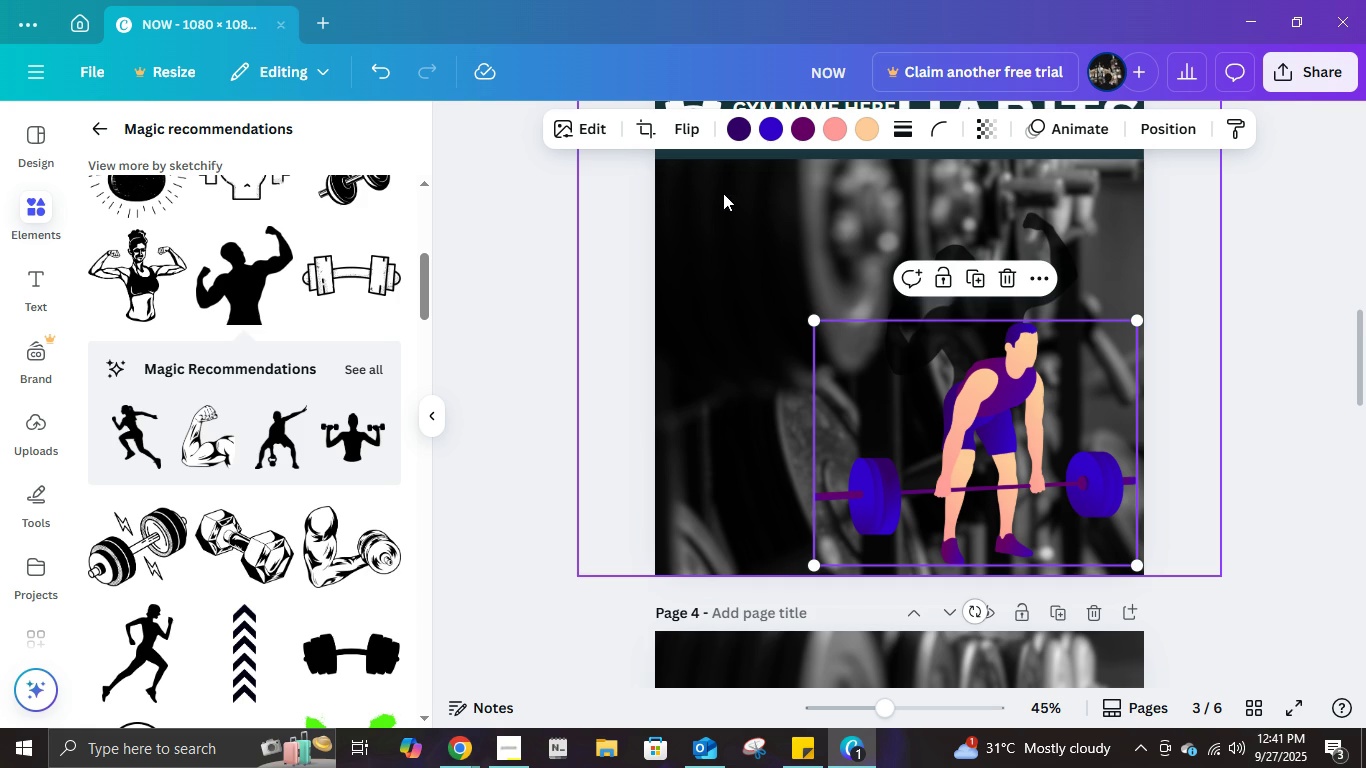 
scroll: coordinate [836, 250], scroll_direction: up, amount: 3.0
 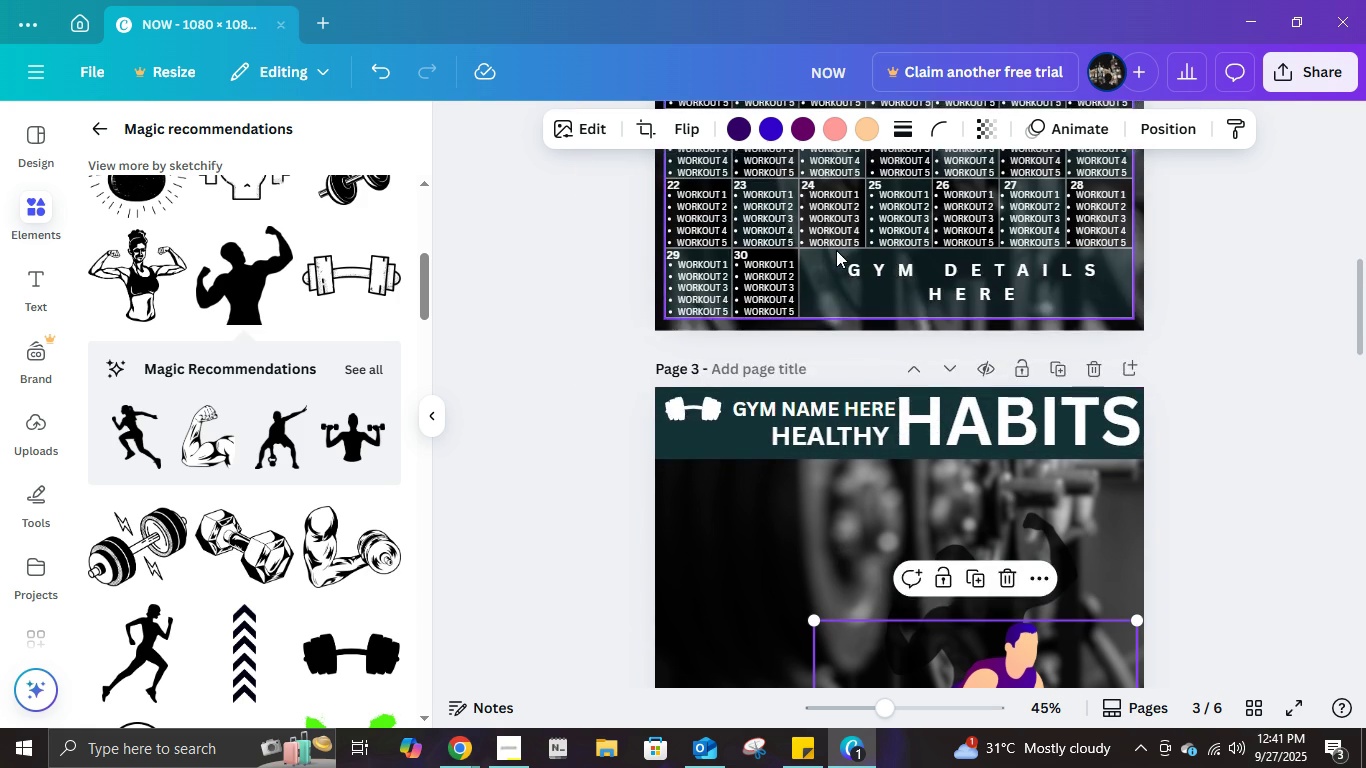 
scroll: coordinate [836, 250], scroll_direction: down, amount: 4.0
 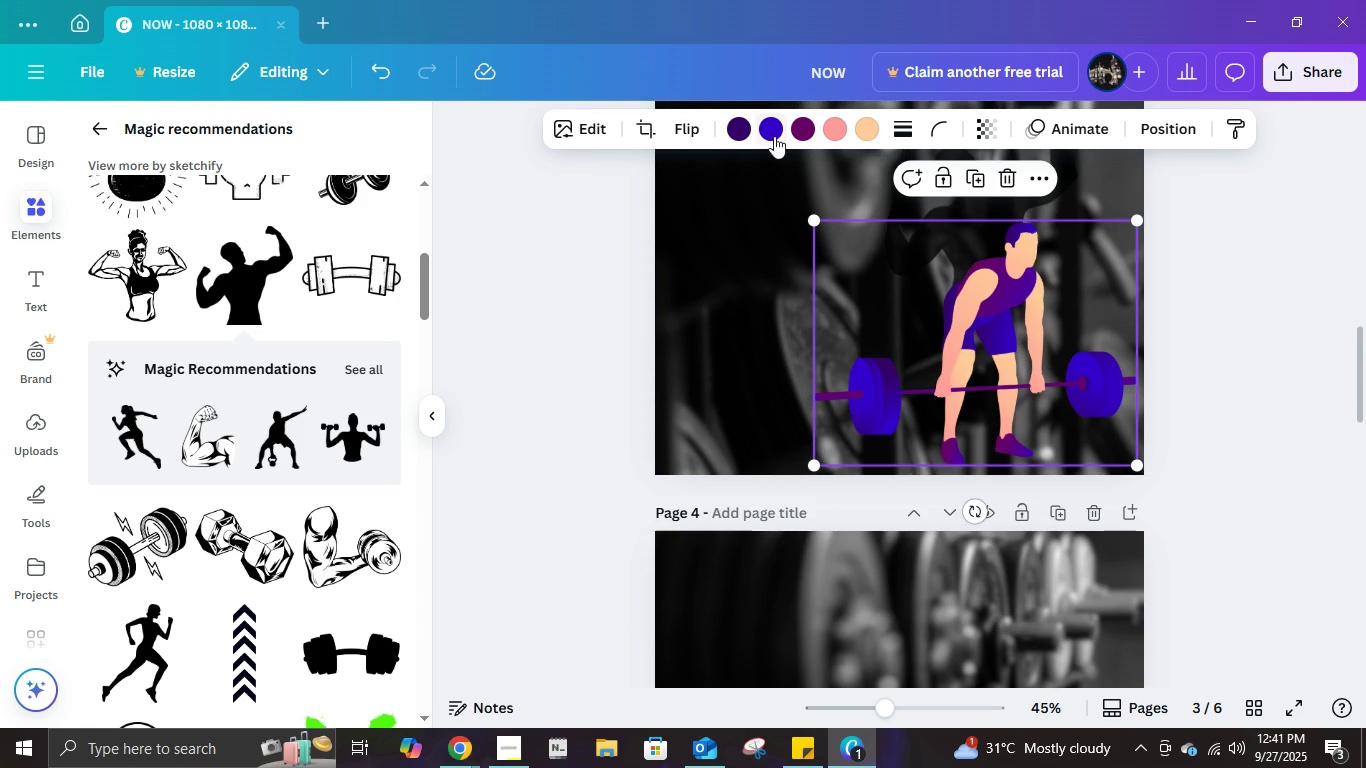 
left_click([746, 128])
 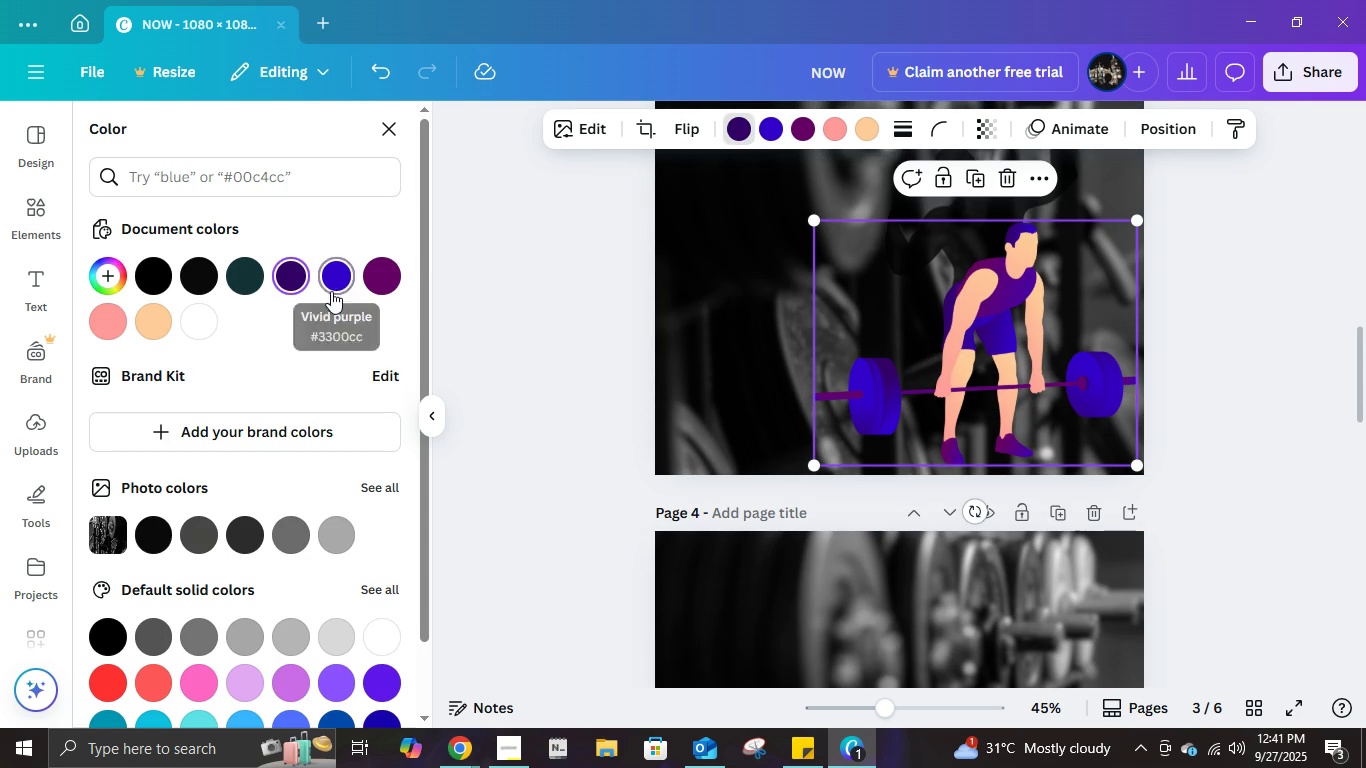 
scroll: coordinate [283, 573], scroll_direction: down, amount: 3.0
 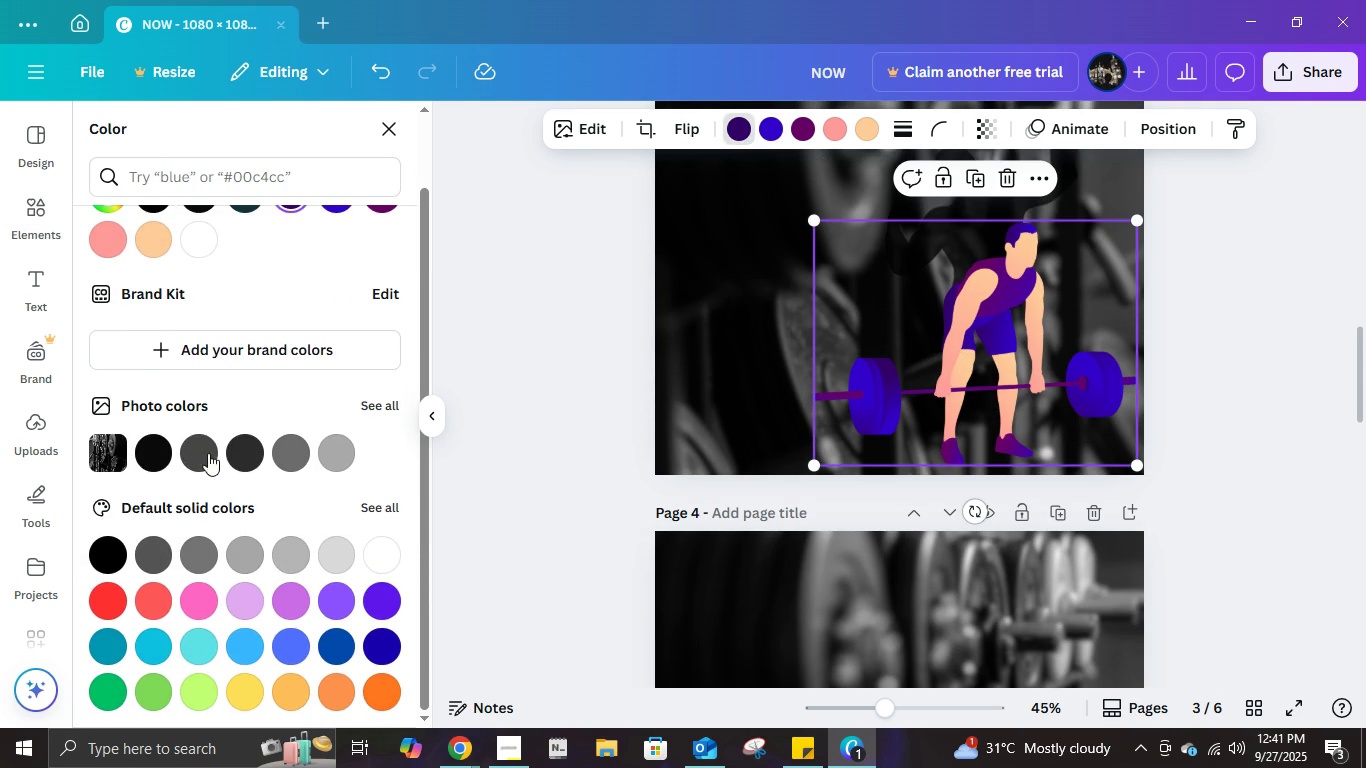 
scroll: coordinate [223, 481], scroll_direction: up, amount: 3.0
 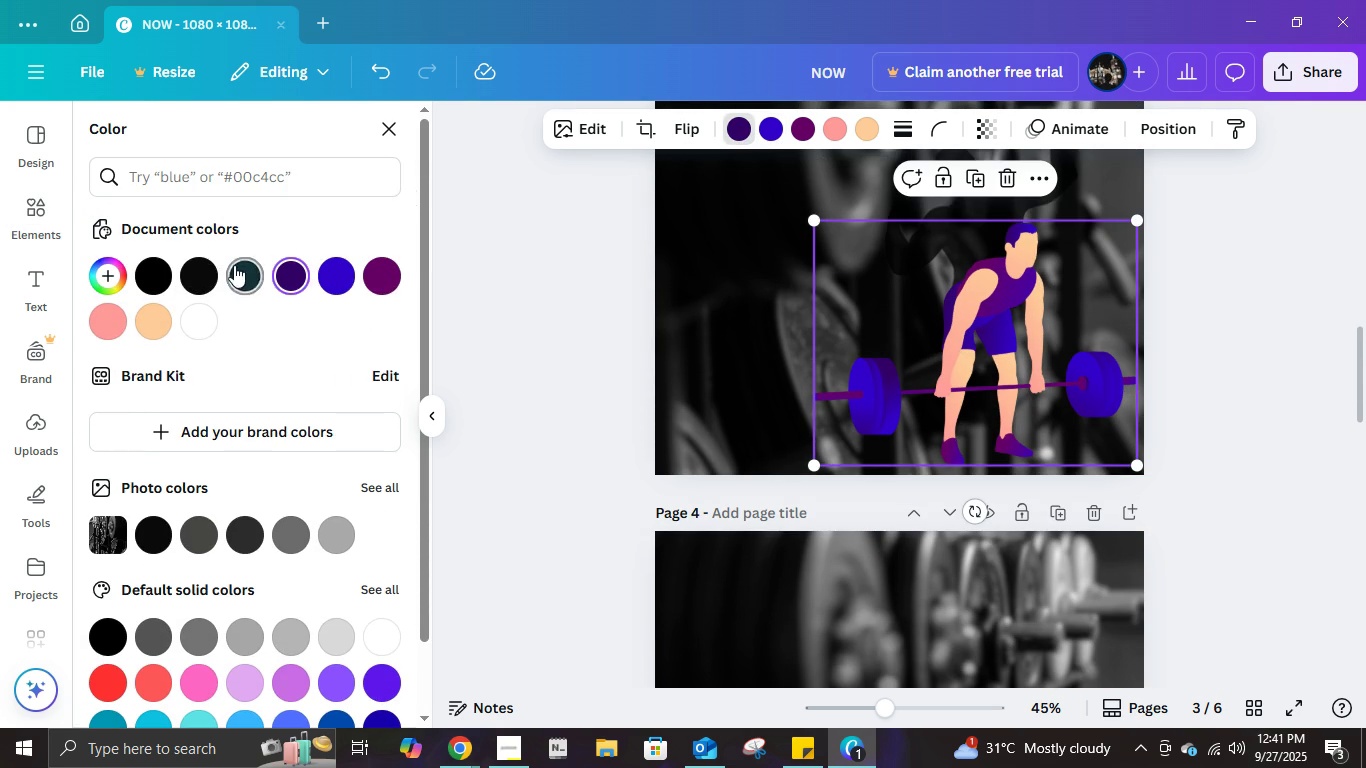 
left_click([234, 265])
 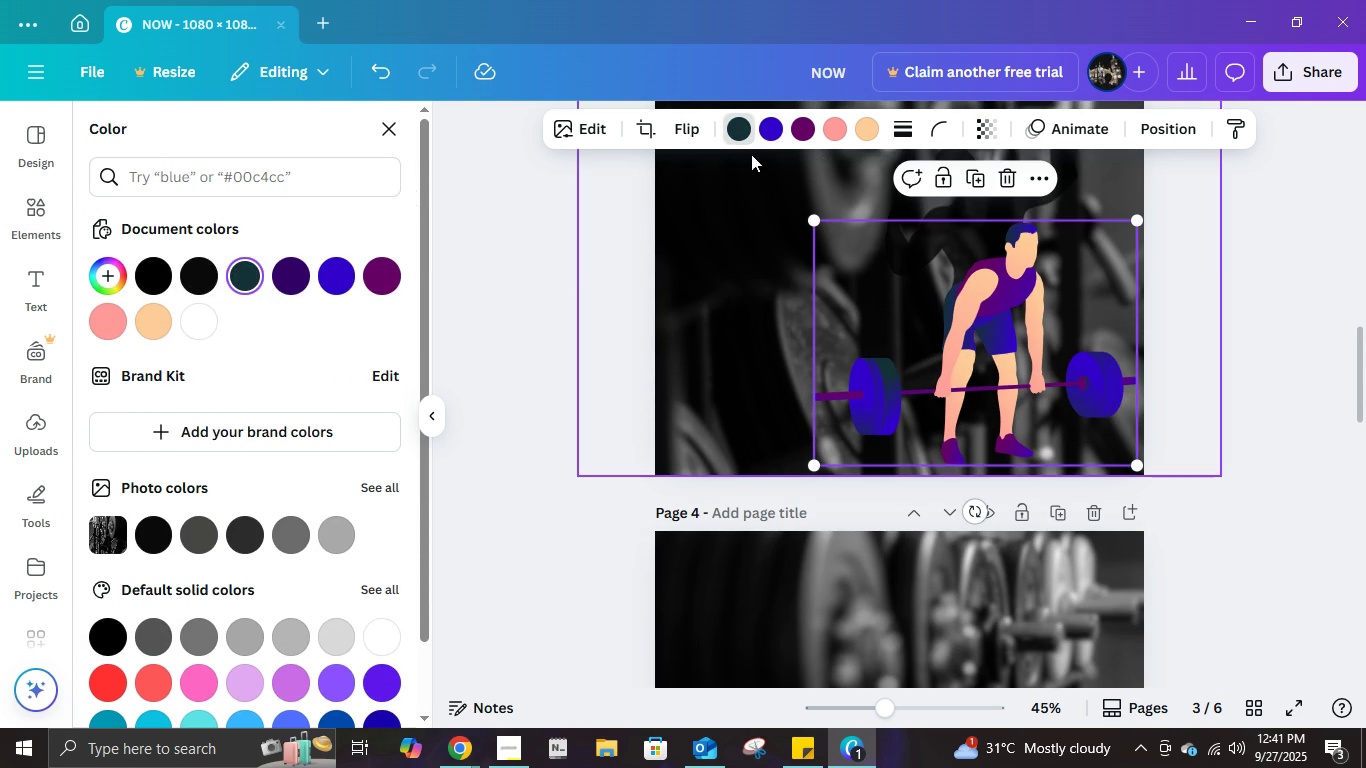 
left_click([770, 135])
 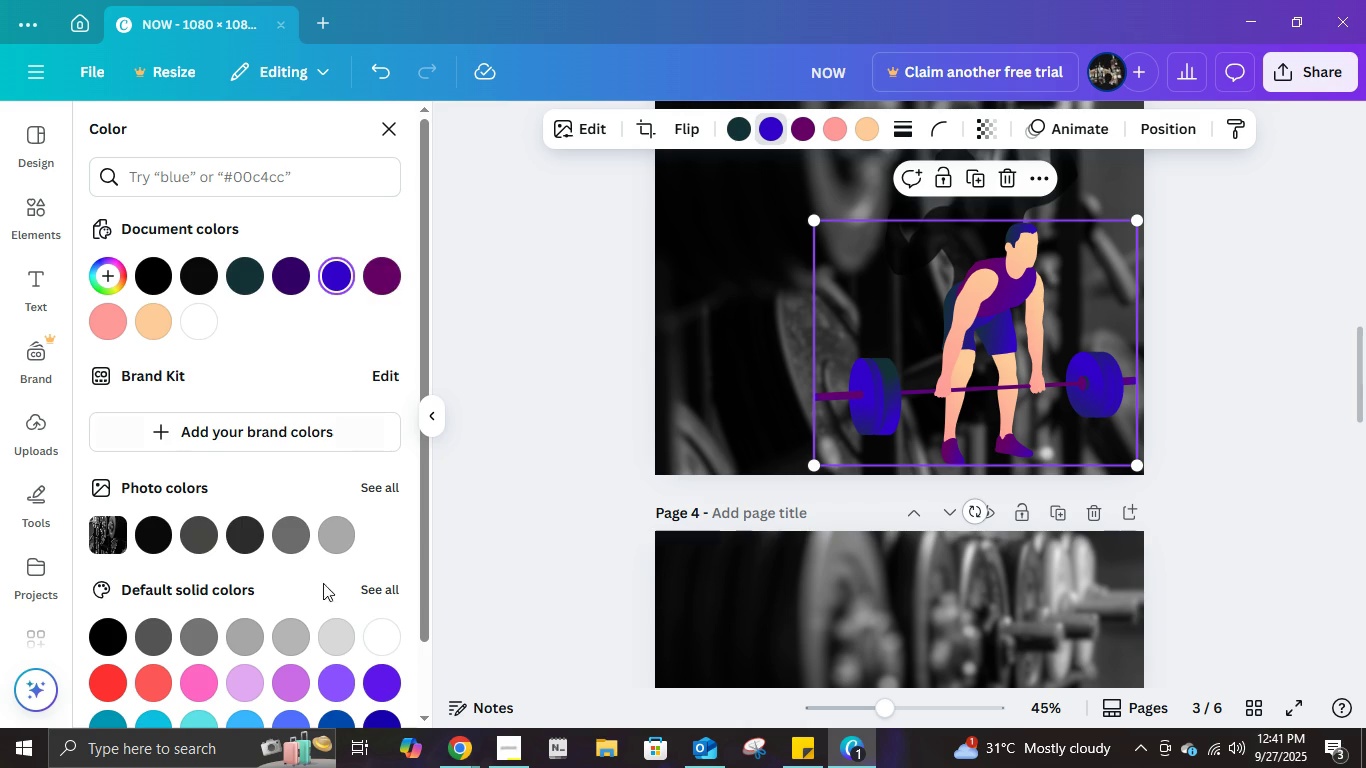 
scroll: coordinate [352, 630], scroll_direction: down, amount: 3.0
 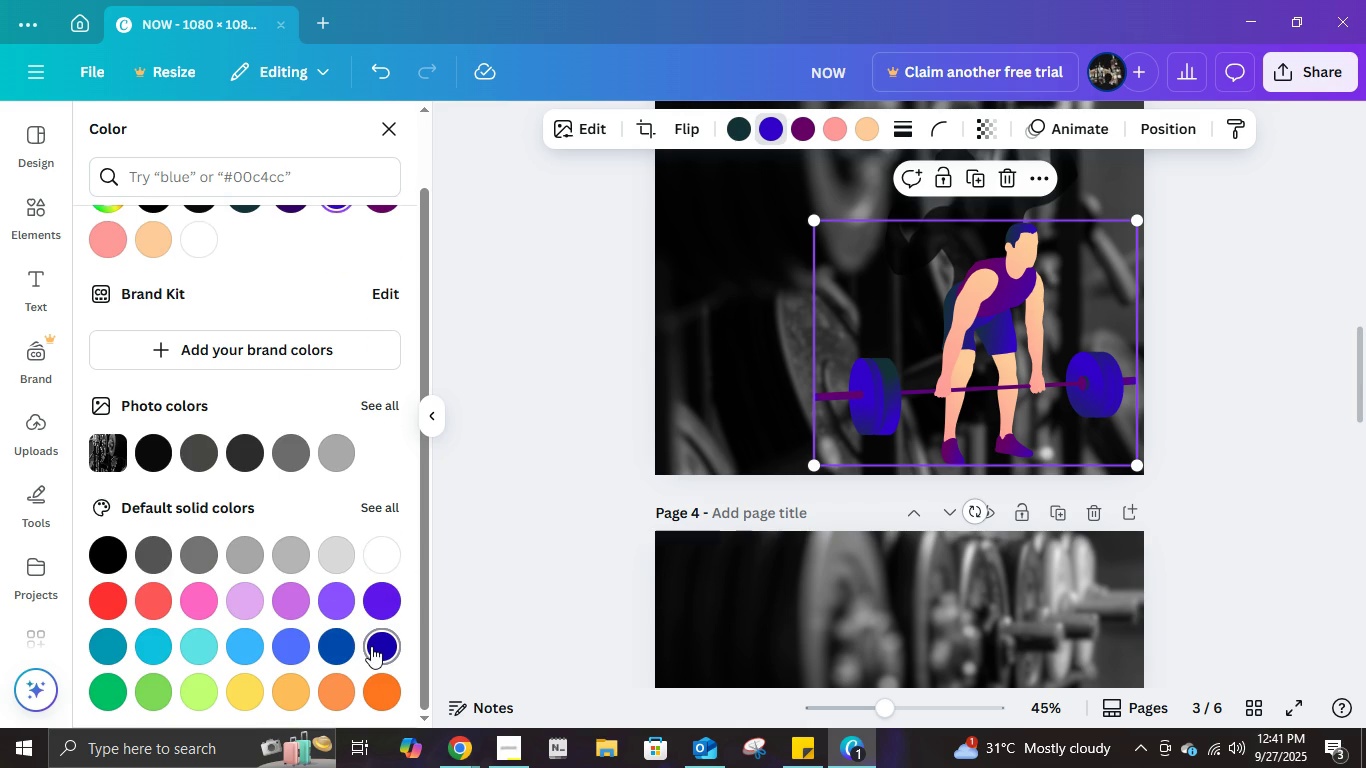 
left_click([371, 646])
 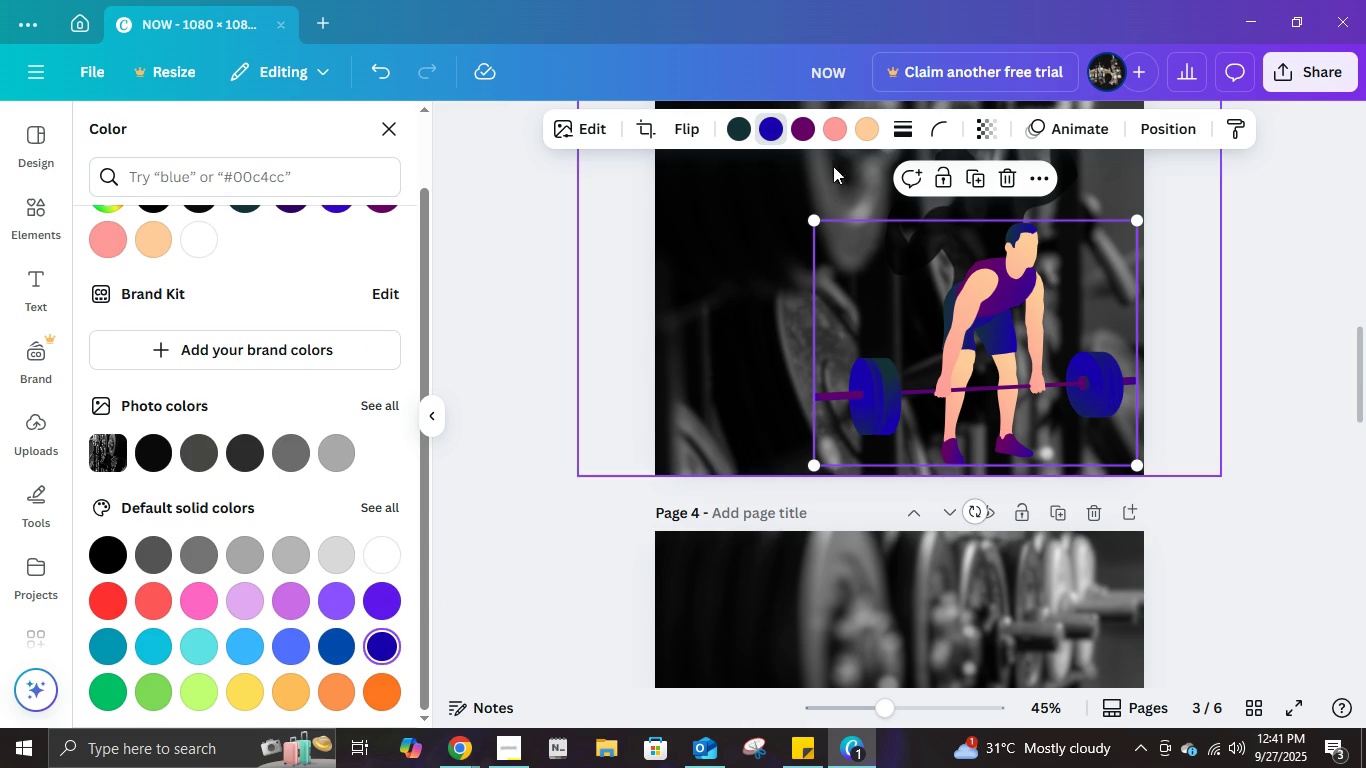 
left_click([804, 129])
 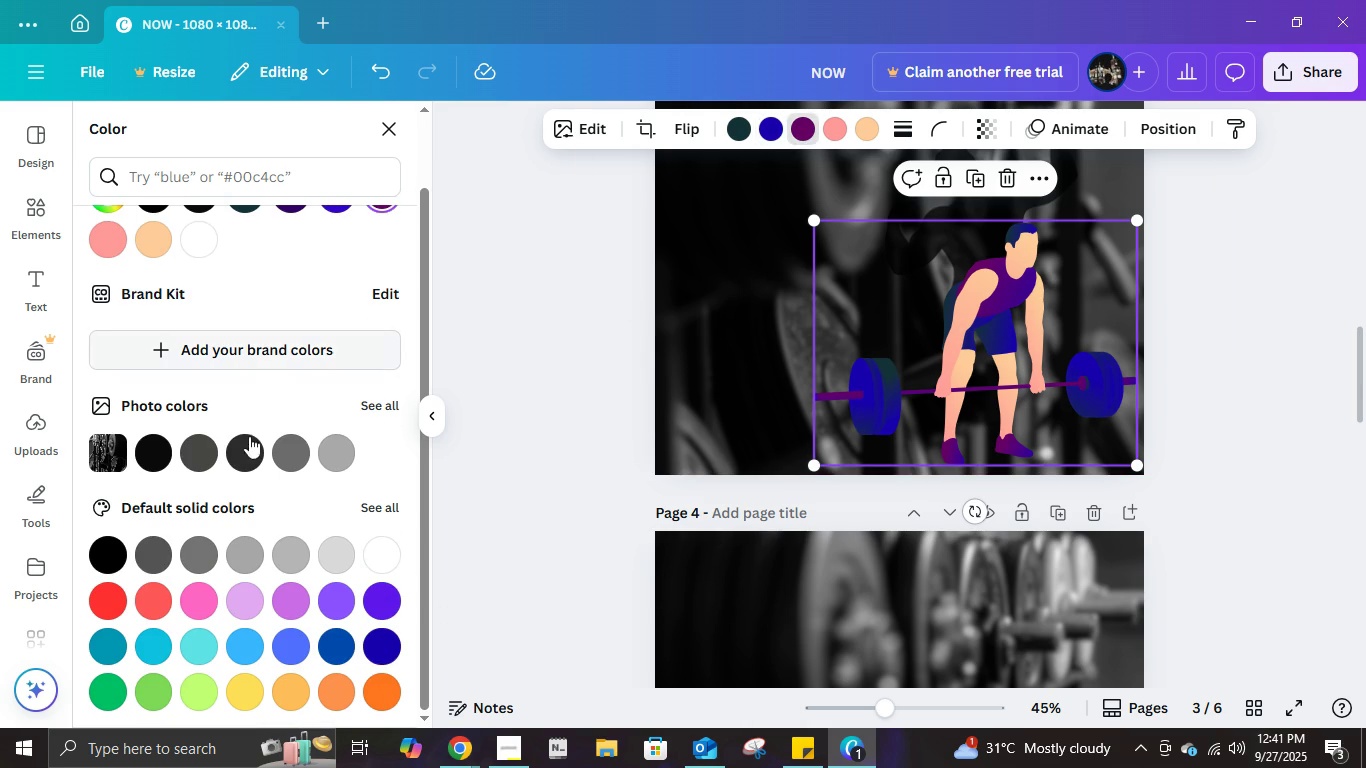 
scroll: coordinate [255, 429], scroll_direction: up, amount: 2.0
 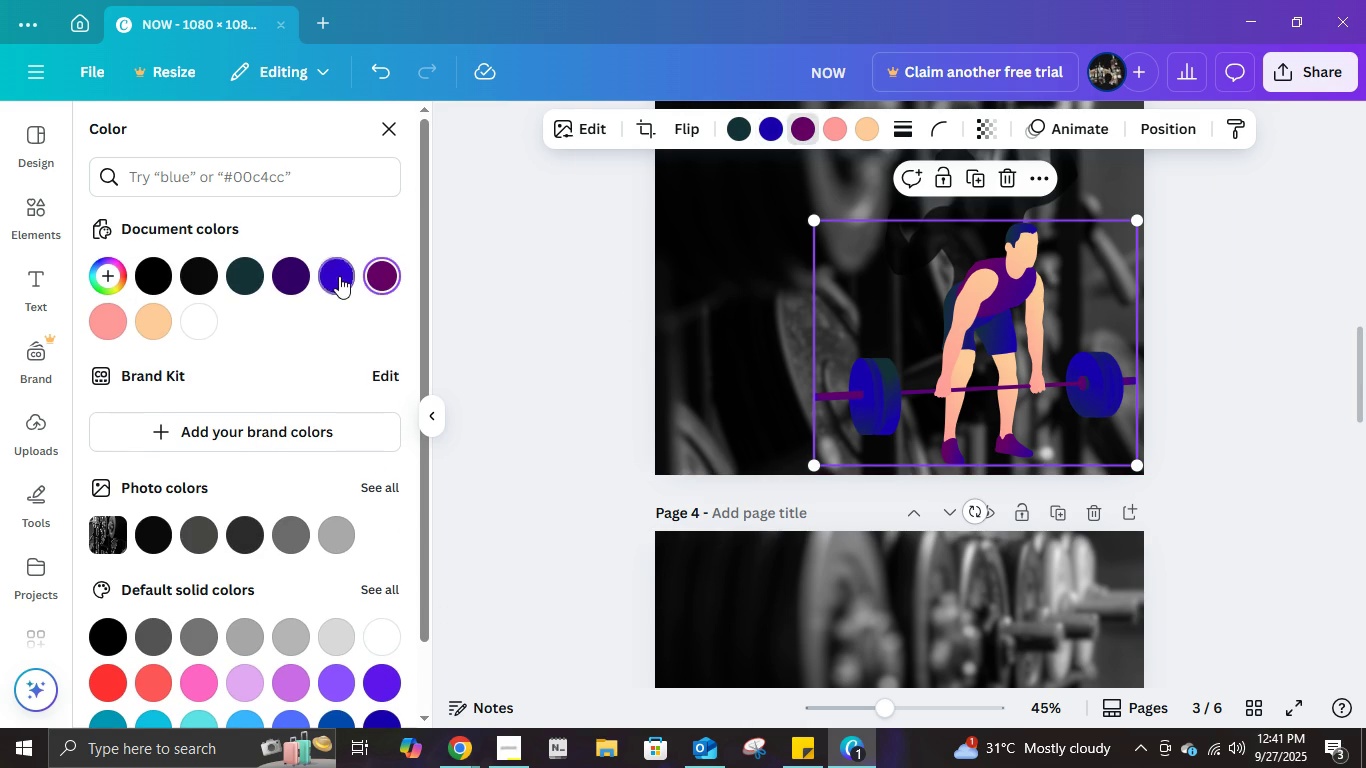 
left_click([339, 276])
 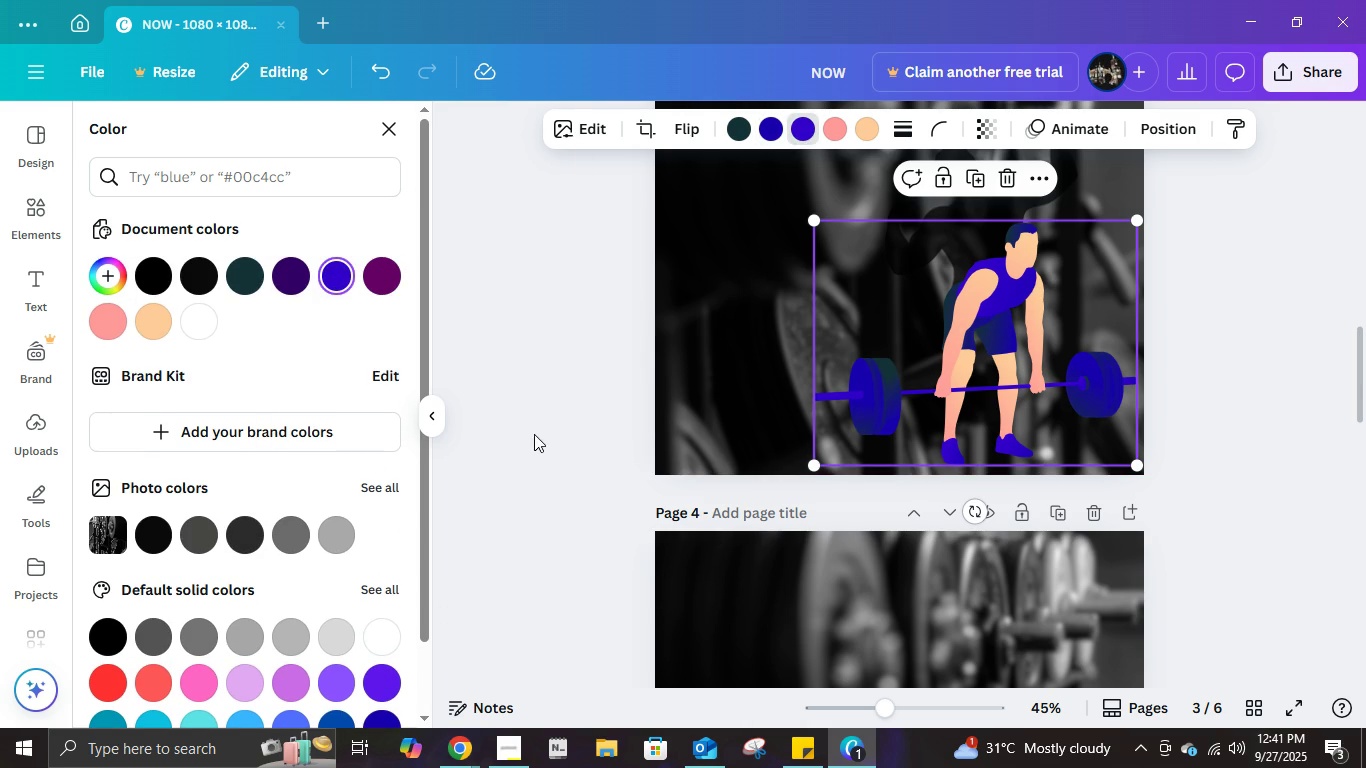 
scroll: coordinate [249, 566], scroll_direction: down, amount: 3.0
 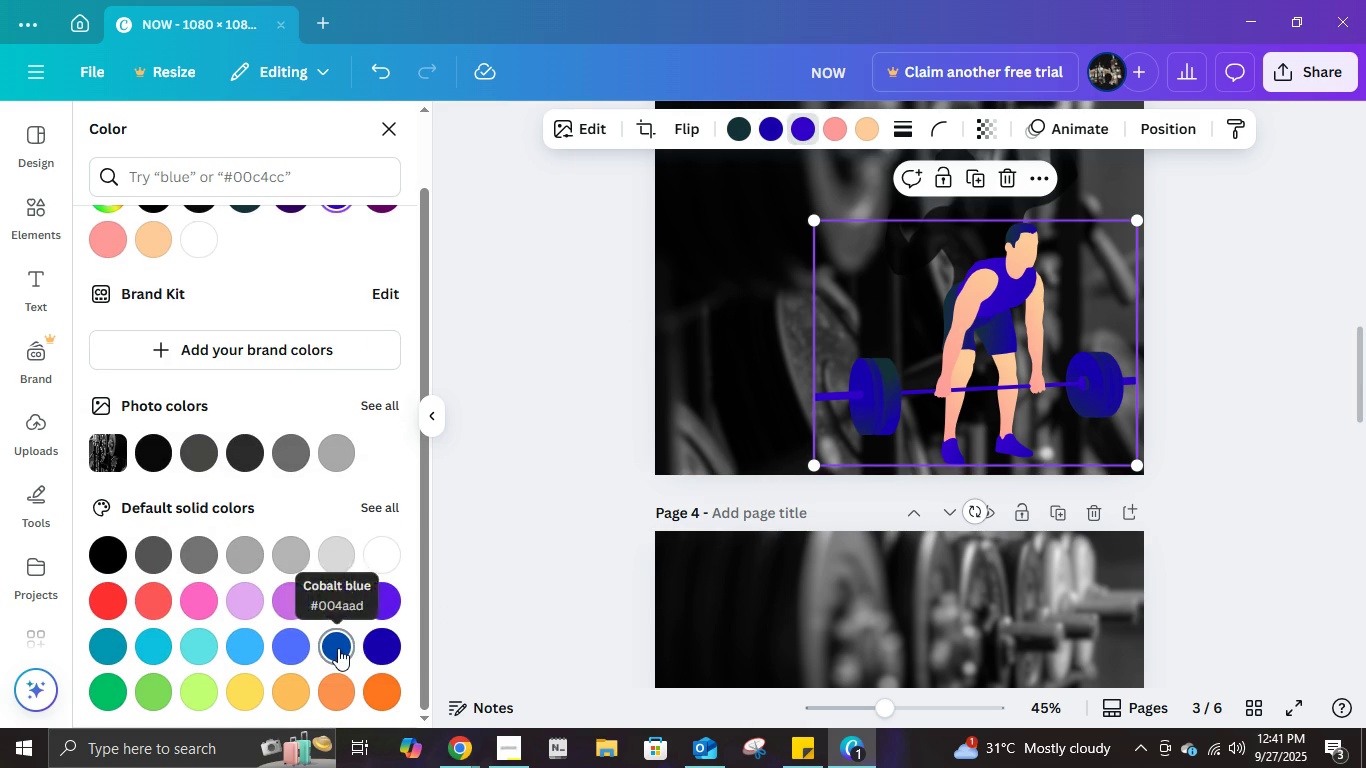 
left_click([338, 648])
 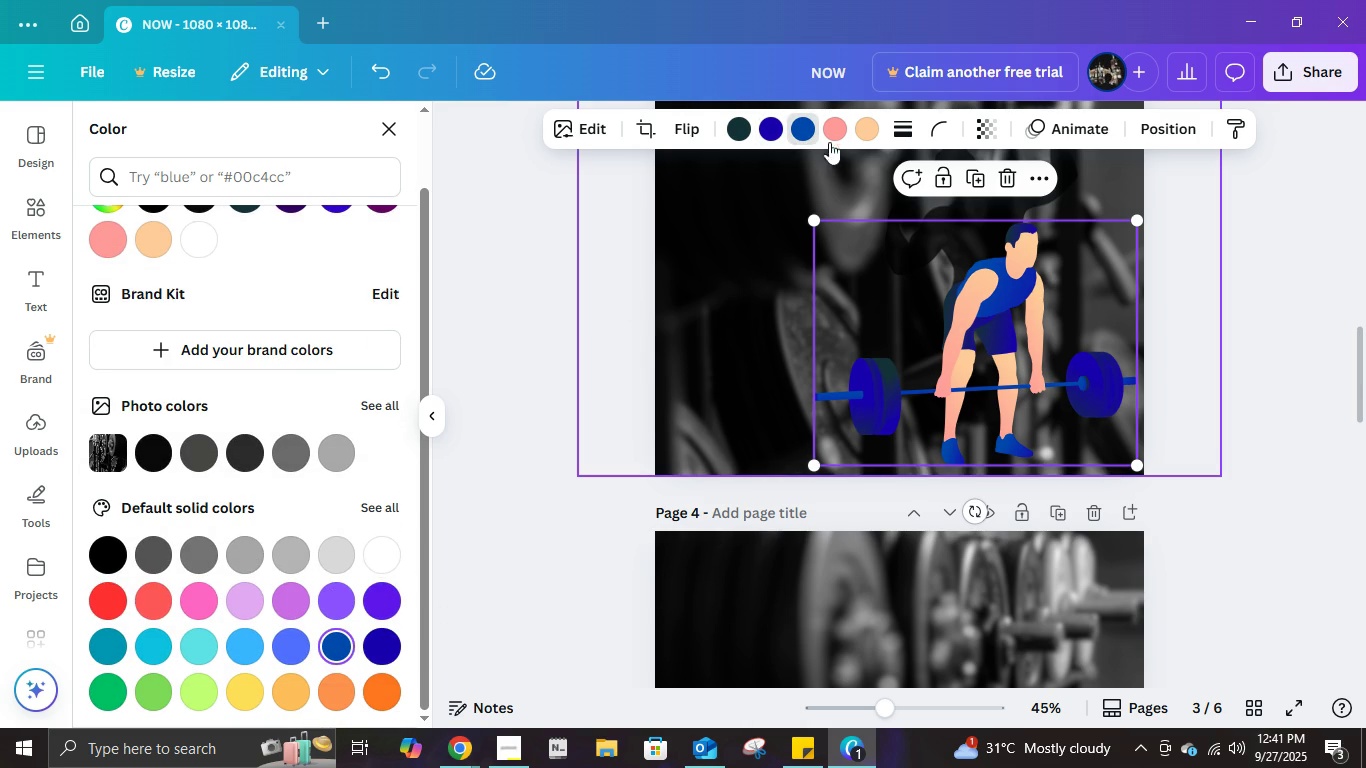 
left_click([837, 132])
 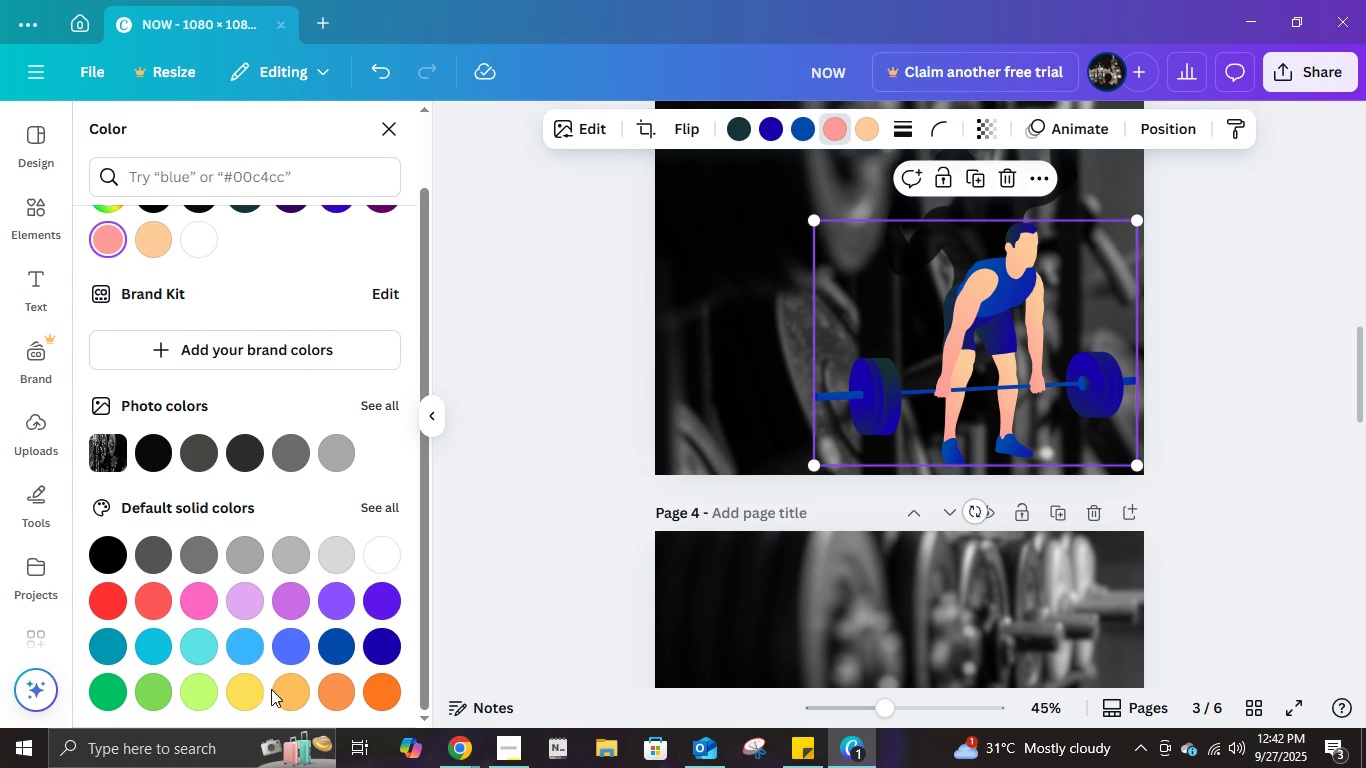 
left_click([329, 695])
 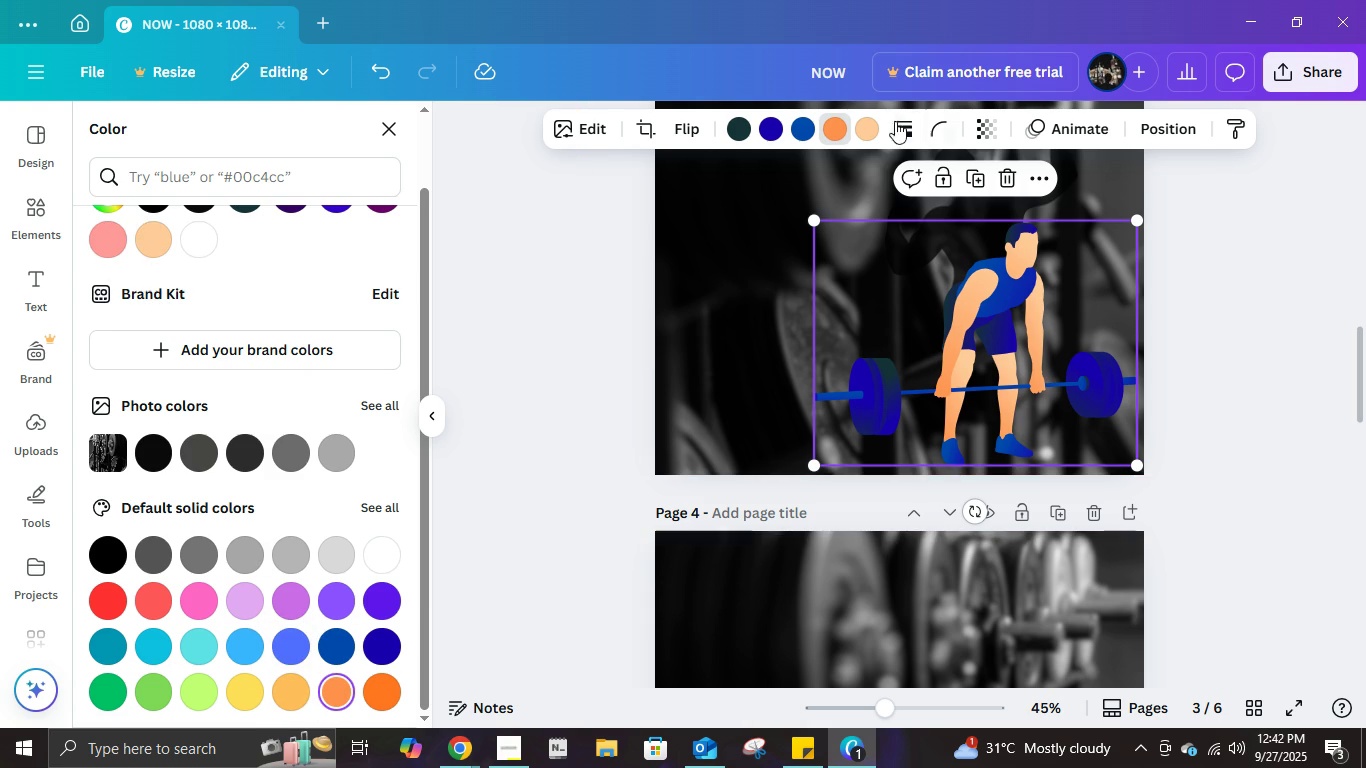 
left_click([872, 129])
 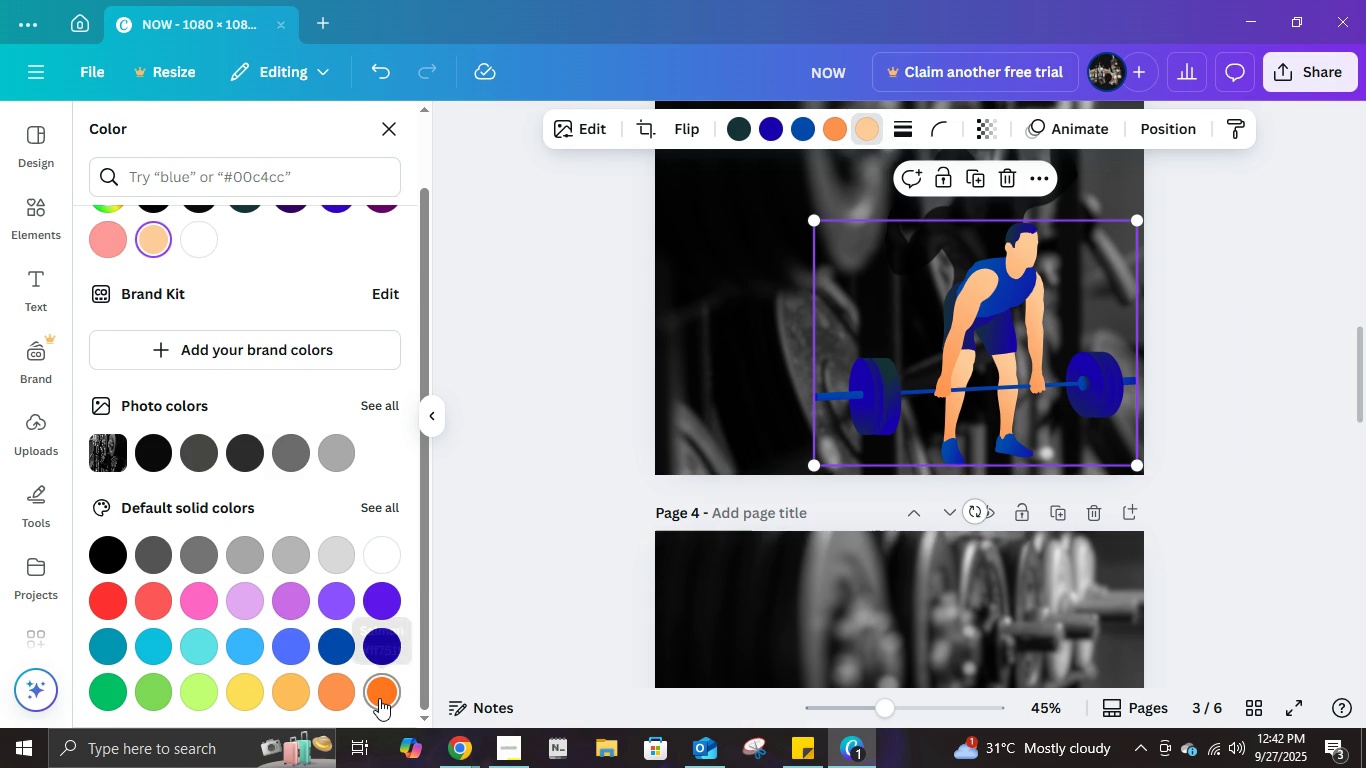 
left_click([379, 698])
 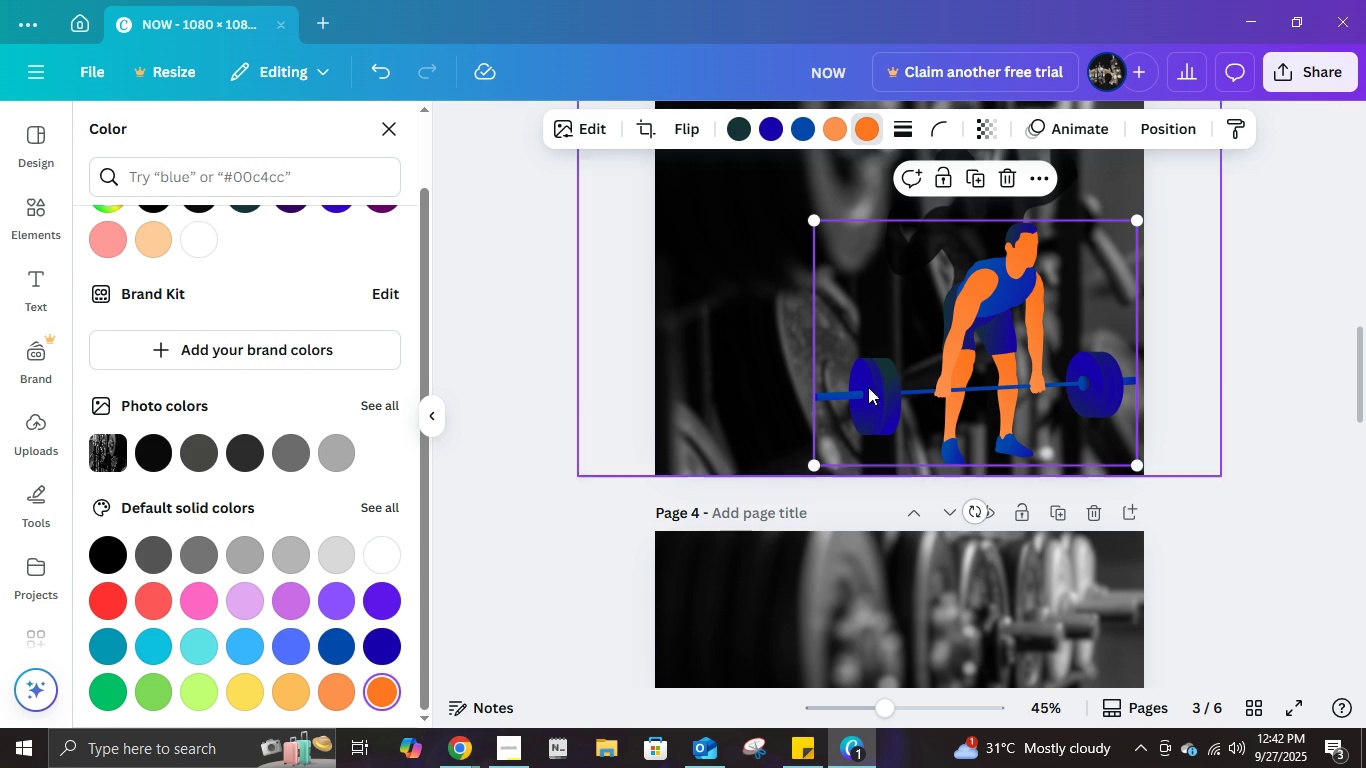 
left_click([1223, 416])
 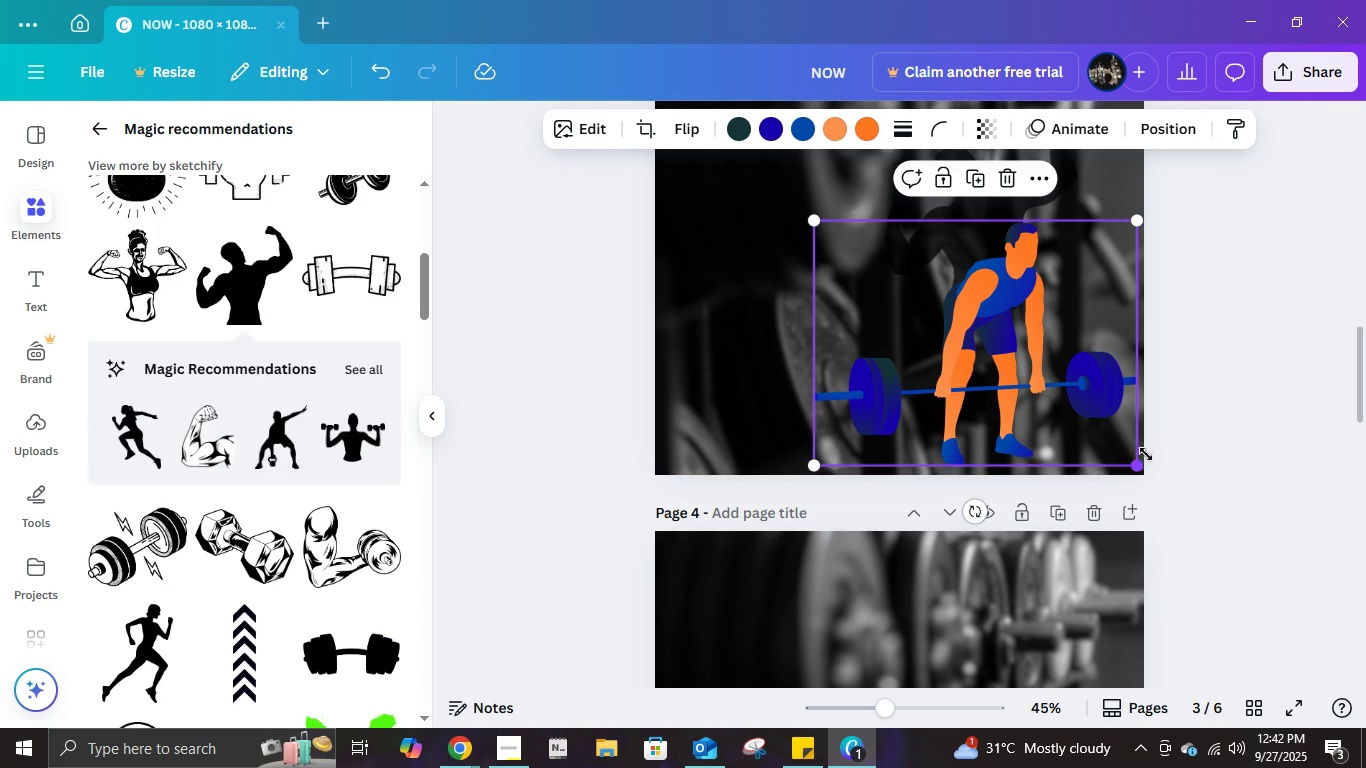 
scroll: coordinate [1148, 452], scroll_direction: up, amount: 3.0
 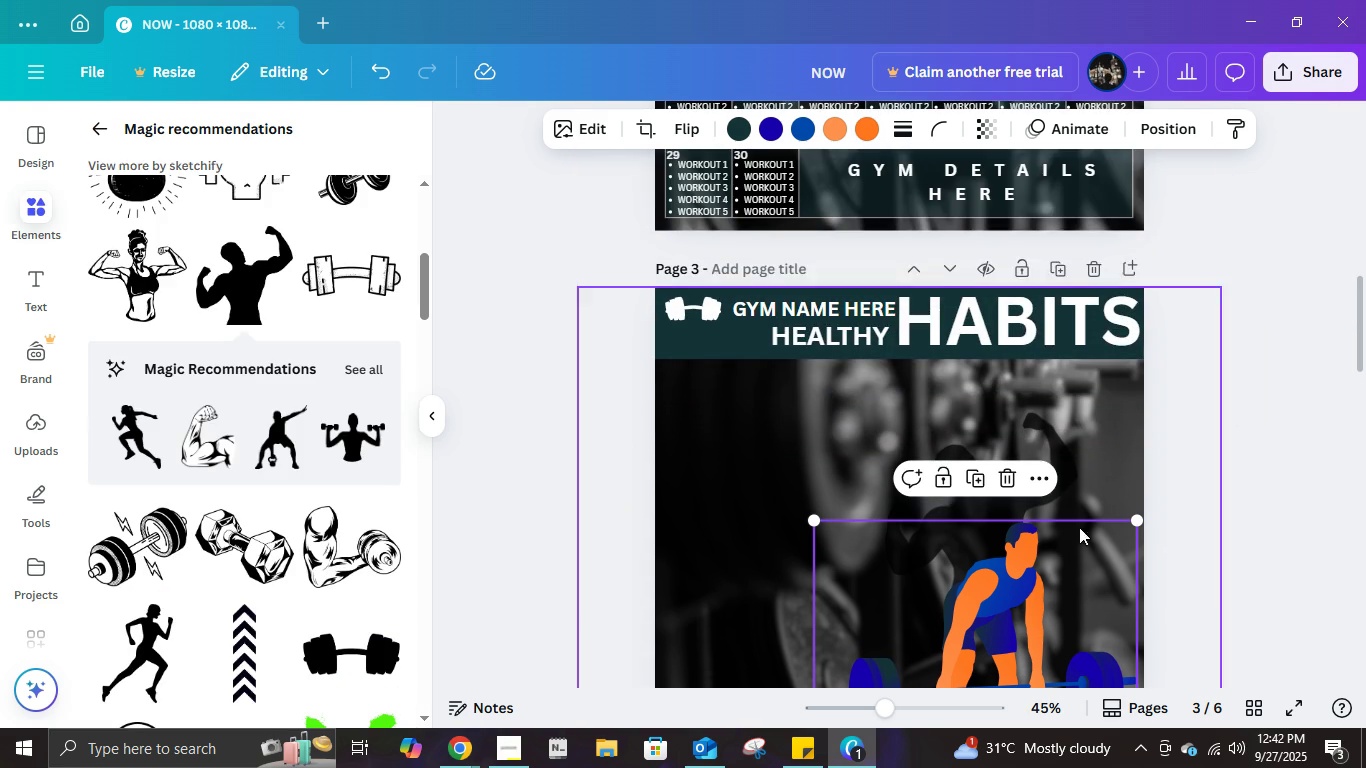 
scroll: coordinate [1210, 519], scroll_direction: down, amount: 3.0
 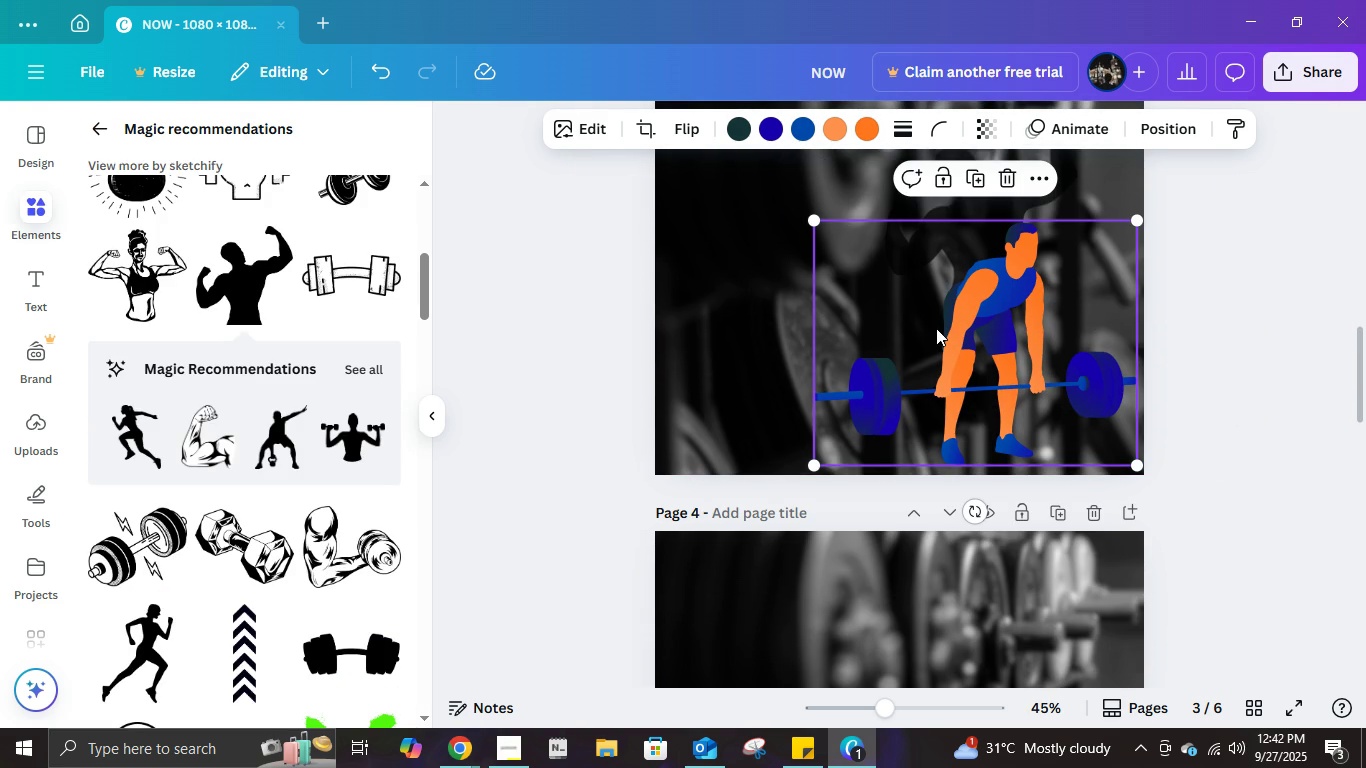 
left_click([805, 128])
 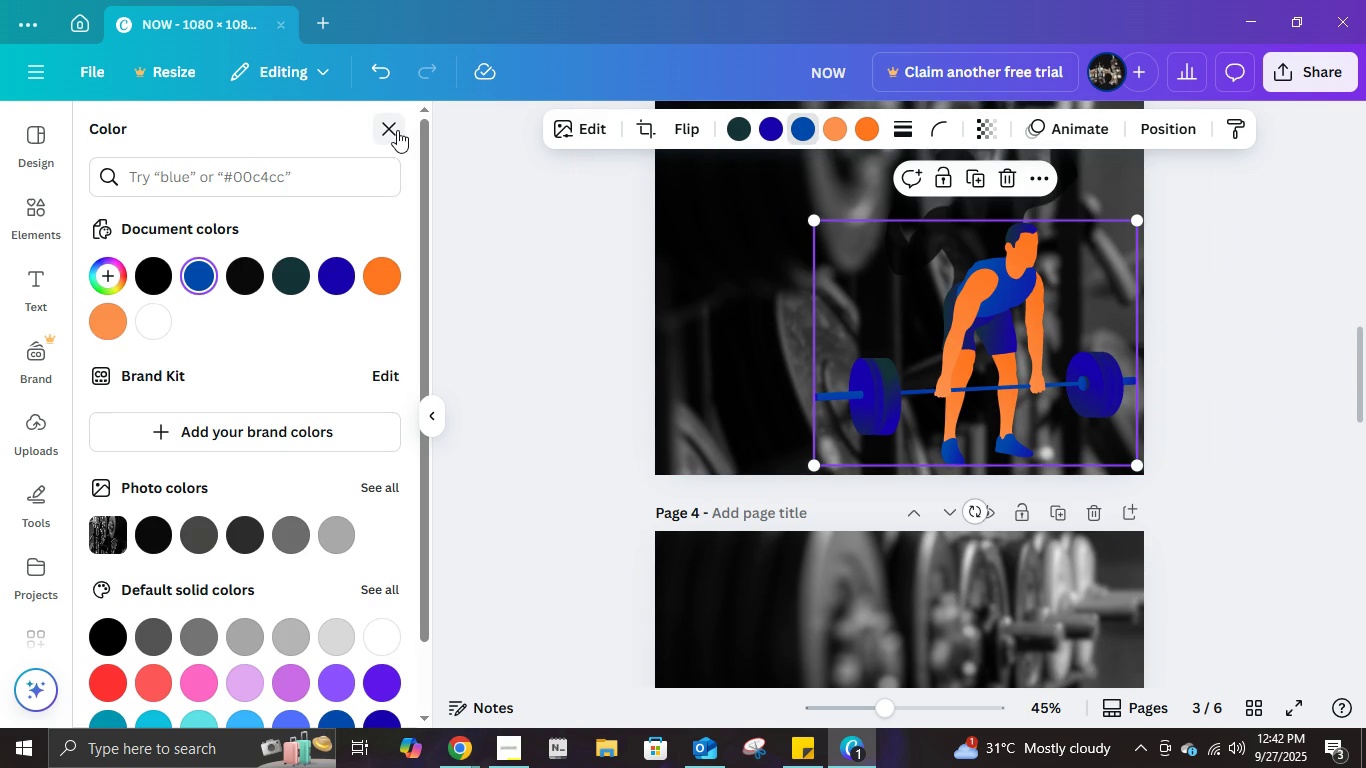 
left_click([397, 130])
 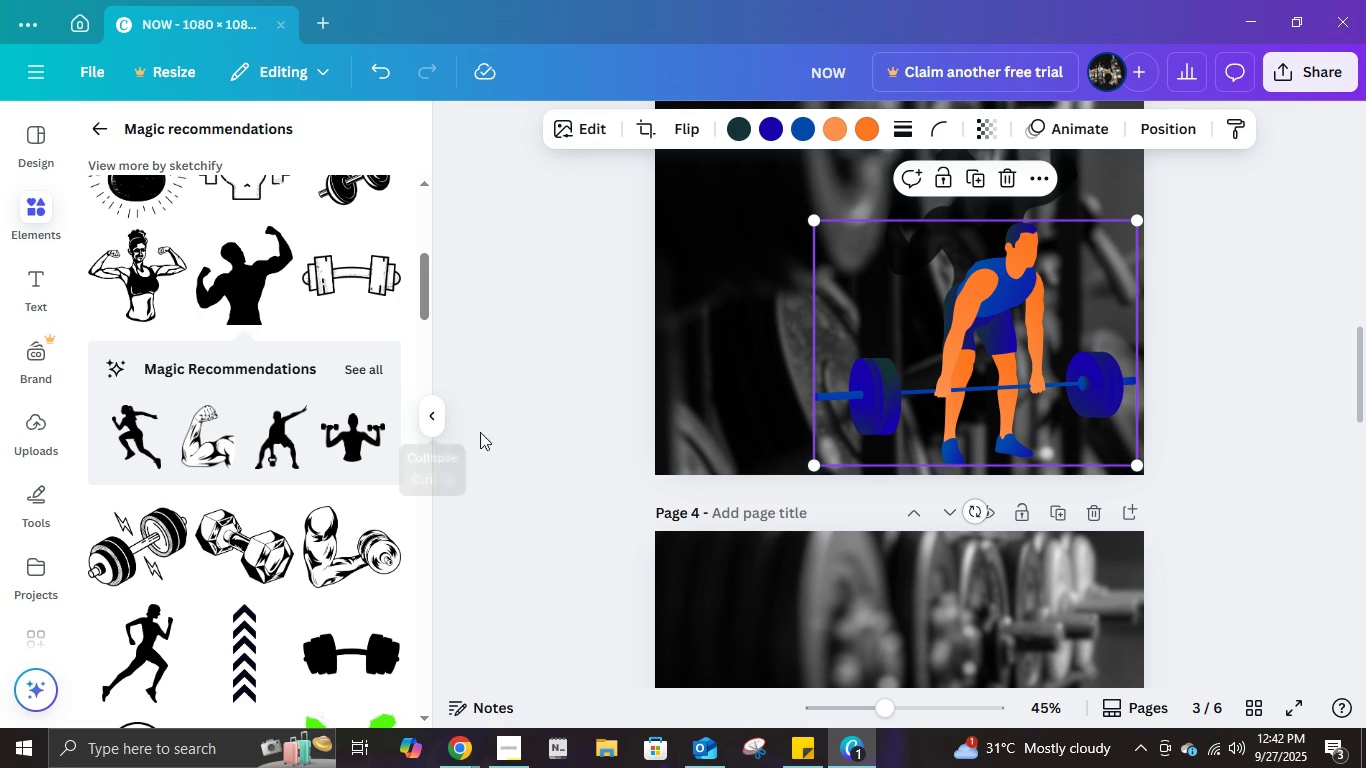 
scroll: coordinate [1151, 369], scroll_direction: up, amount: 4.0
 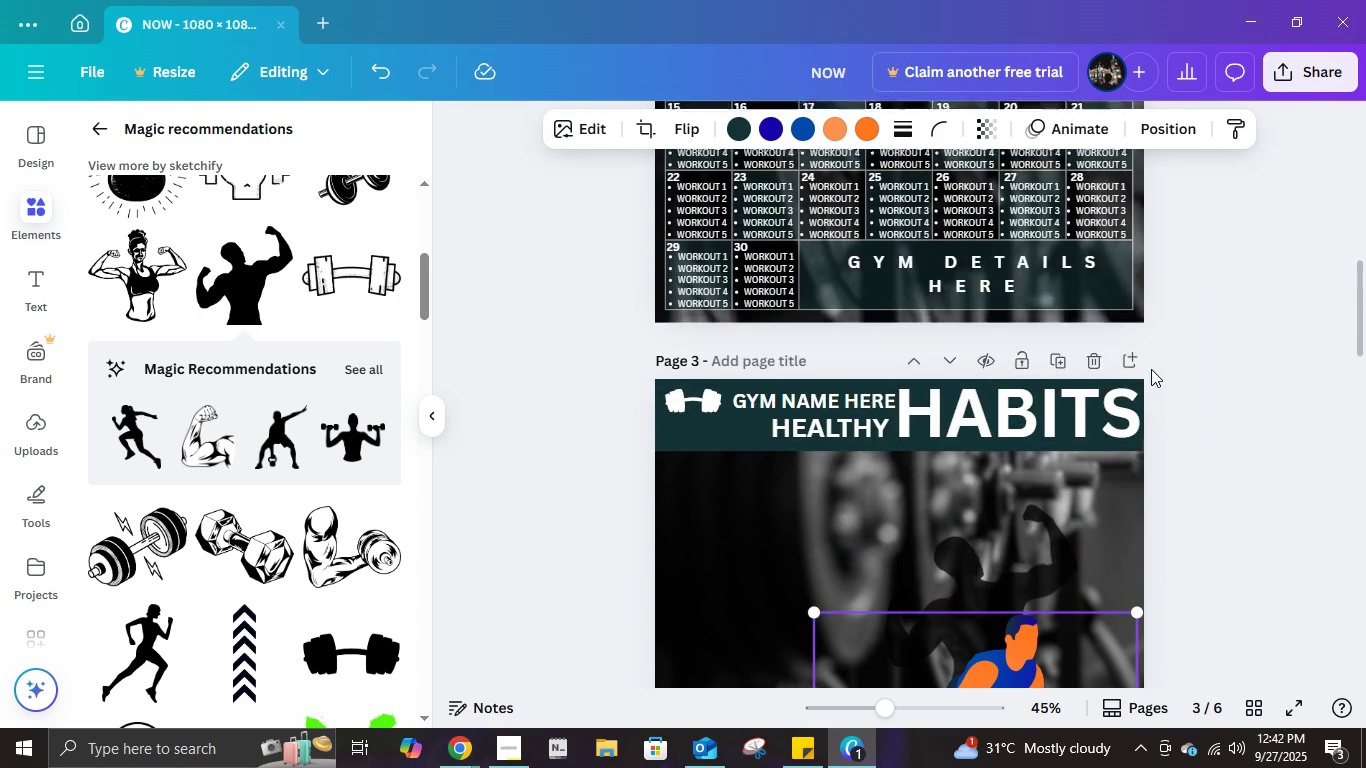 
scroll: coordinate [1151, 368], scroll_direction: down, amount: 3.0
 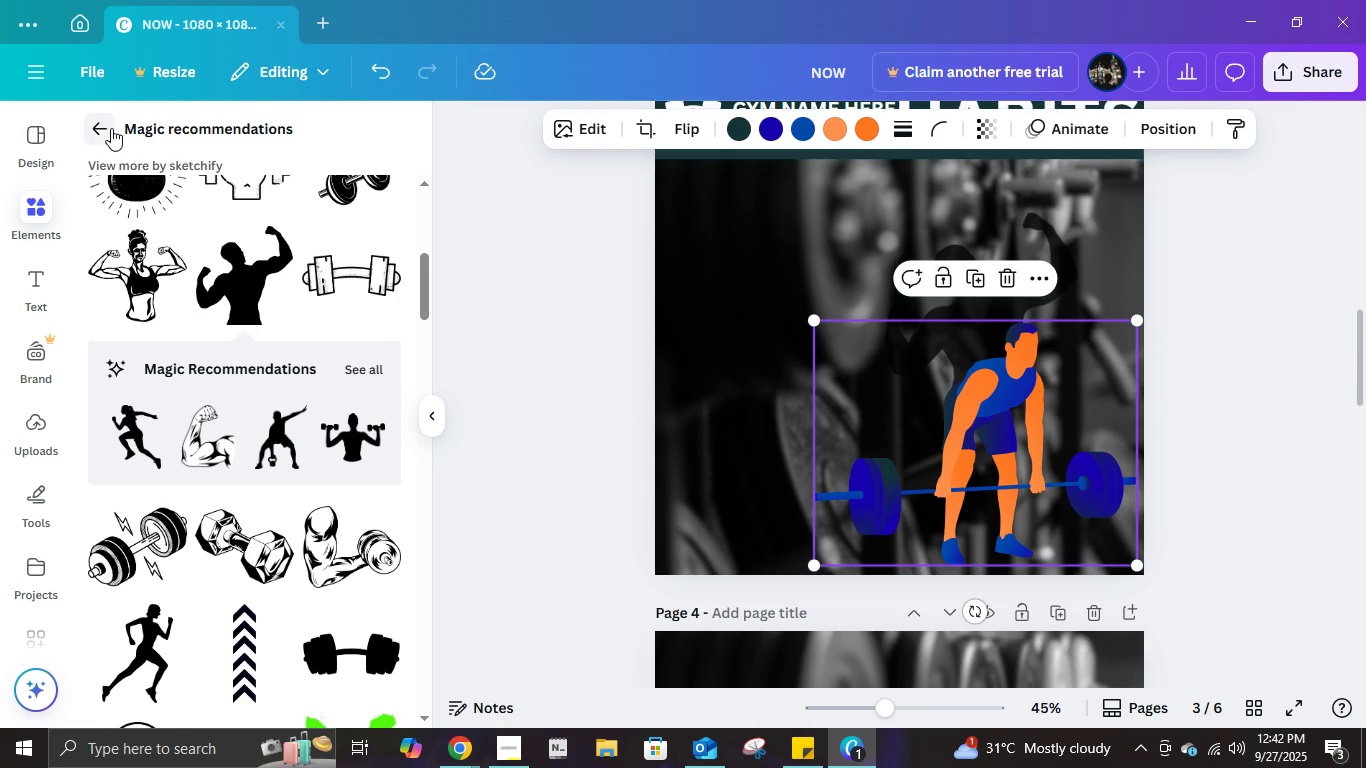 
left_click([106, 127])
 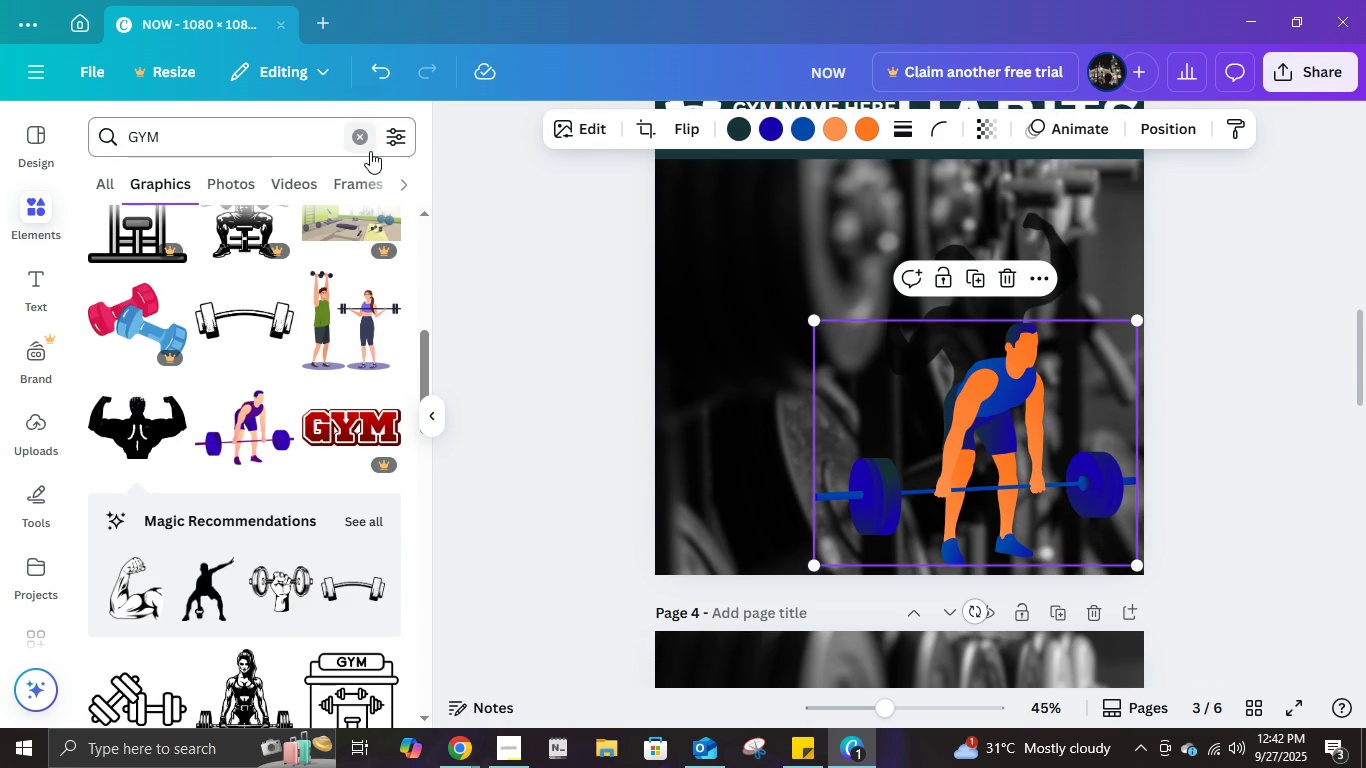 
left_click([365, 143])
 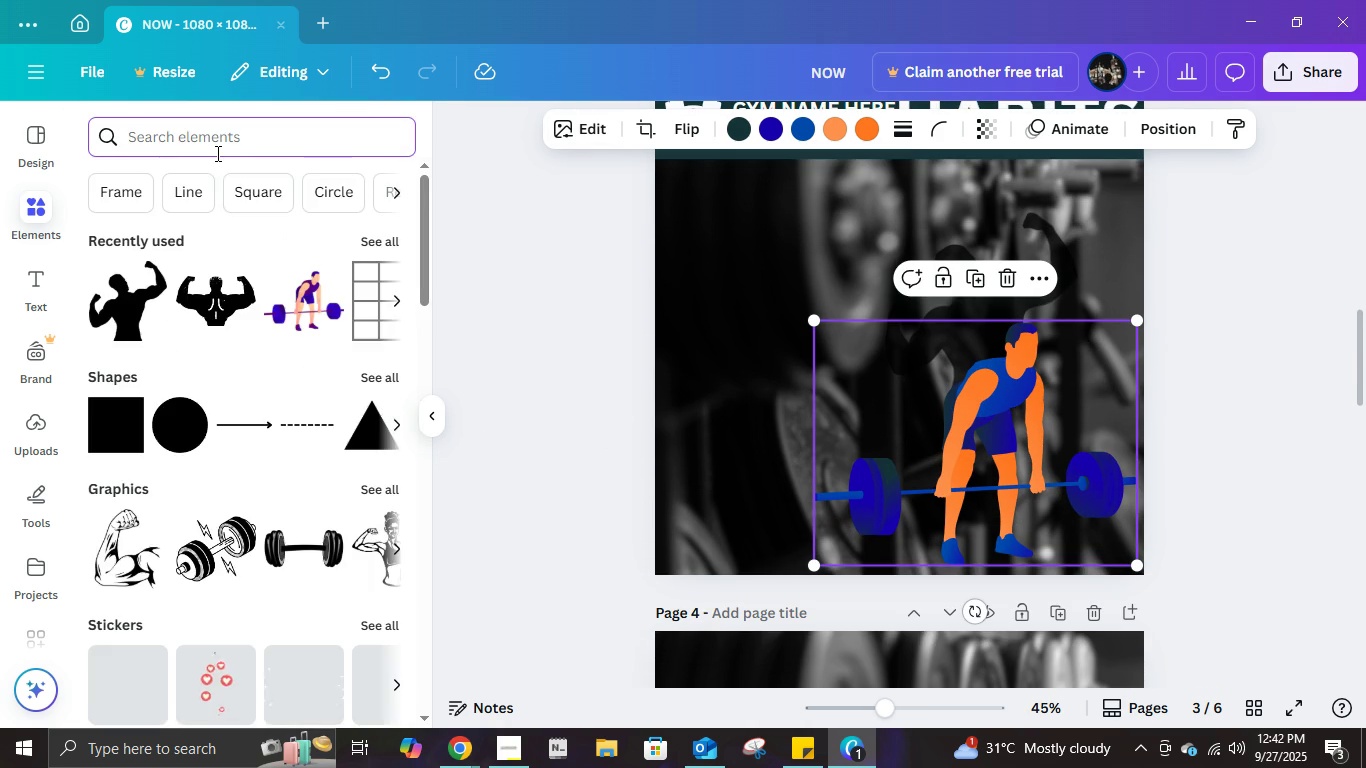 
type(HEALTHY)
 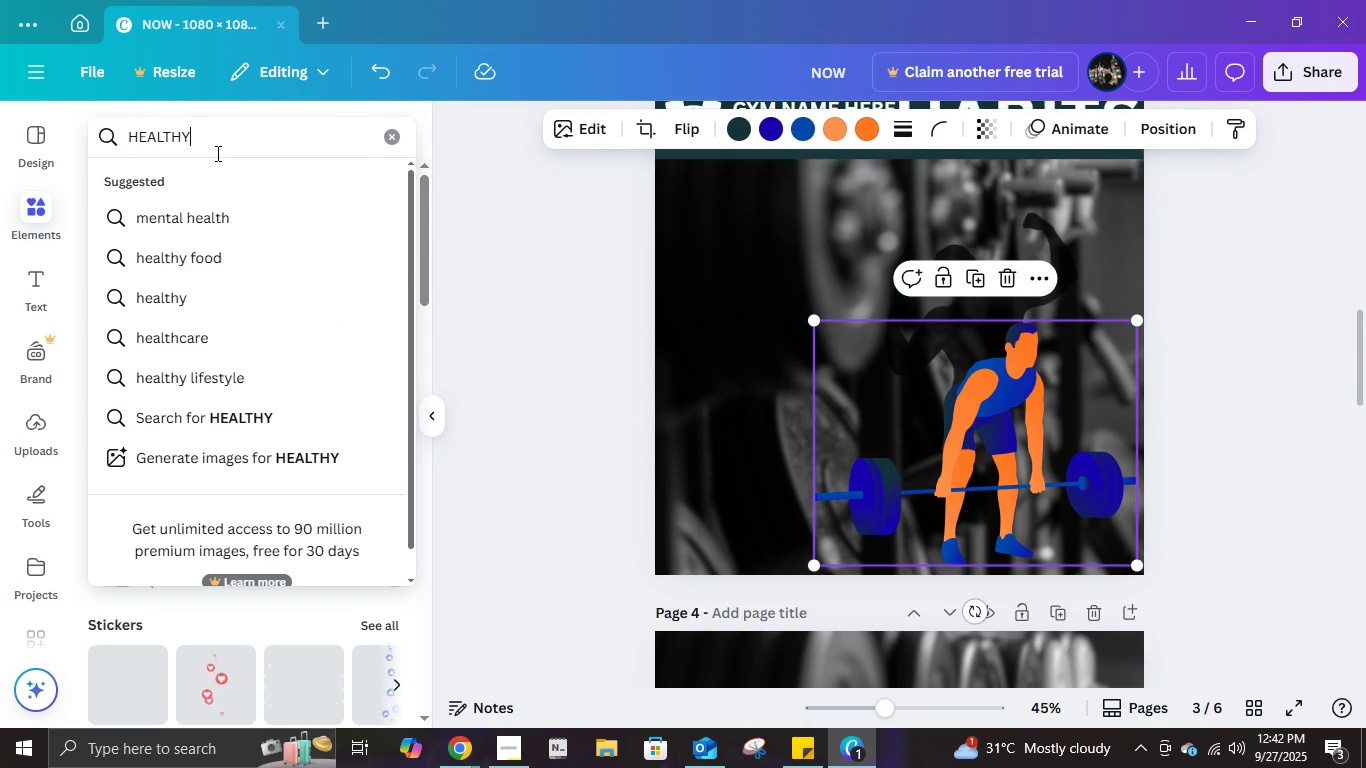 
key(Enter)
 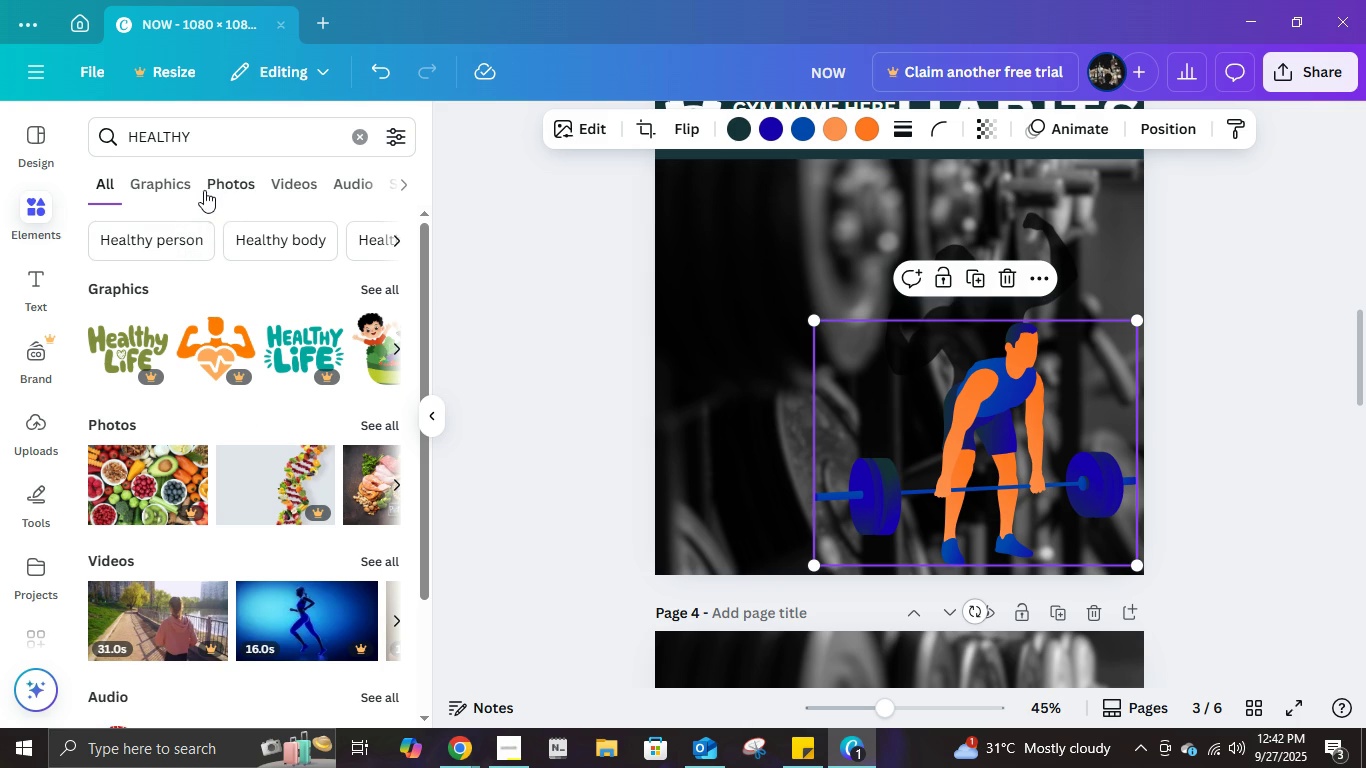 
left_click([171, 191])
 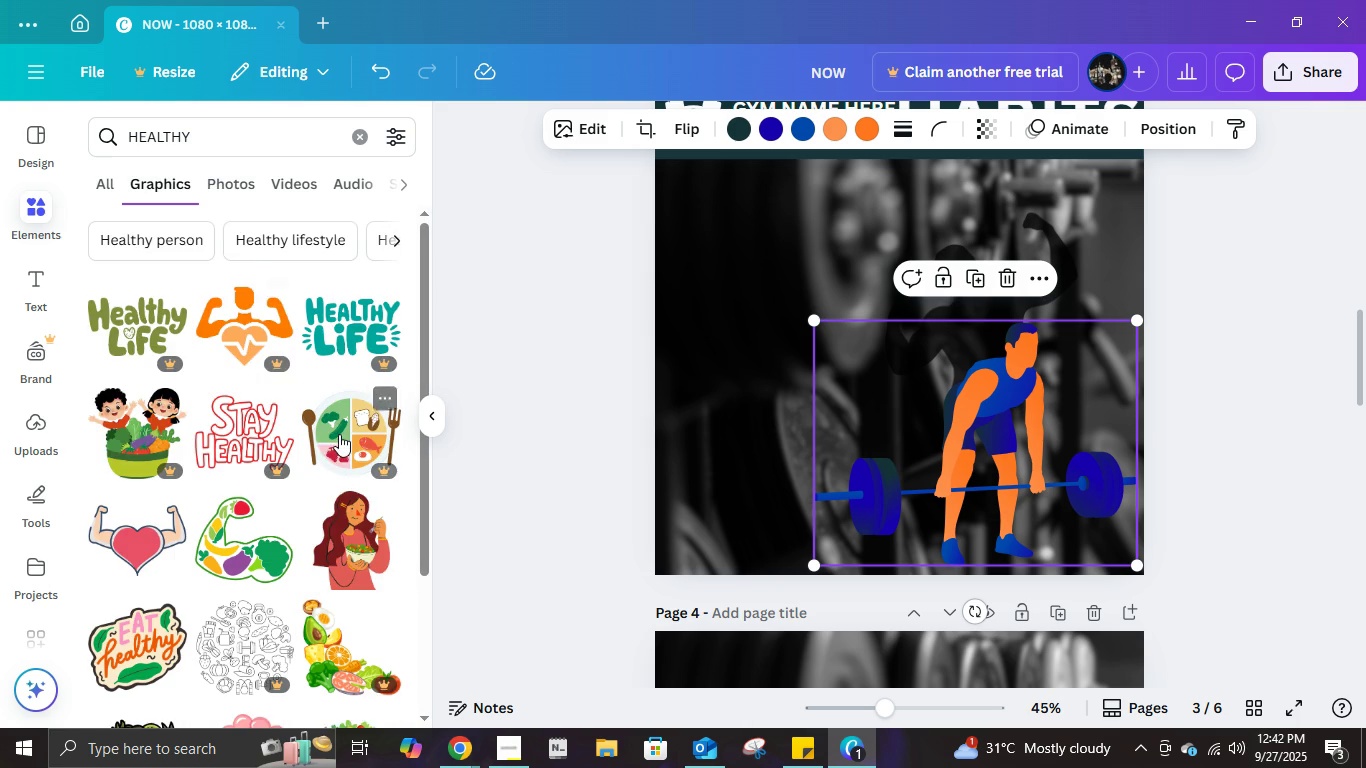 
scroll: coordinate [371, 474], scroll_direction: down, amount: 10.0
 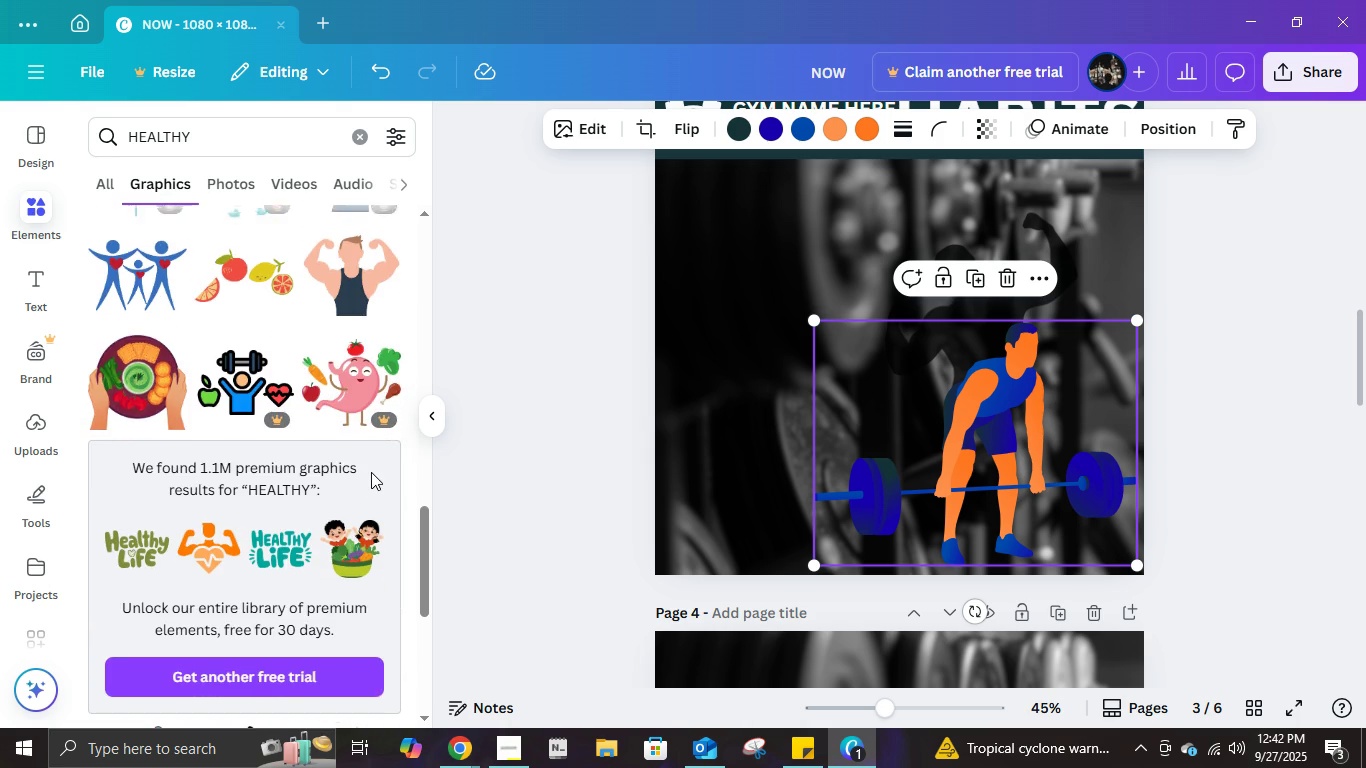 
scroll: coordinate [561, 419], scroll_direction: up, amount: 11.0
 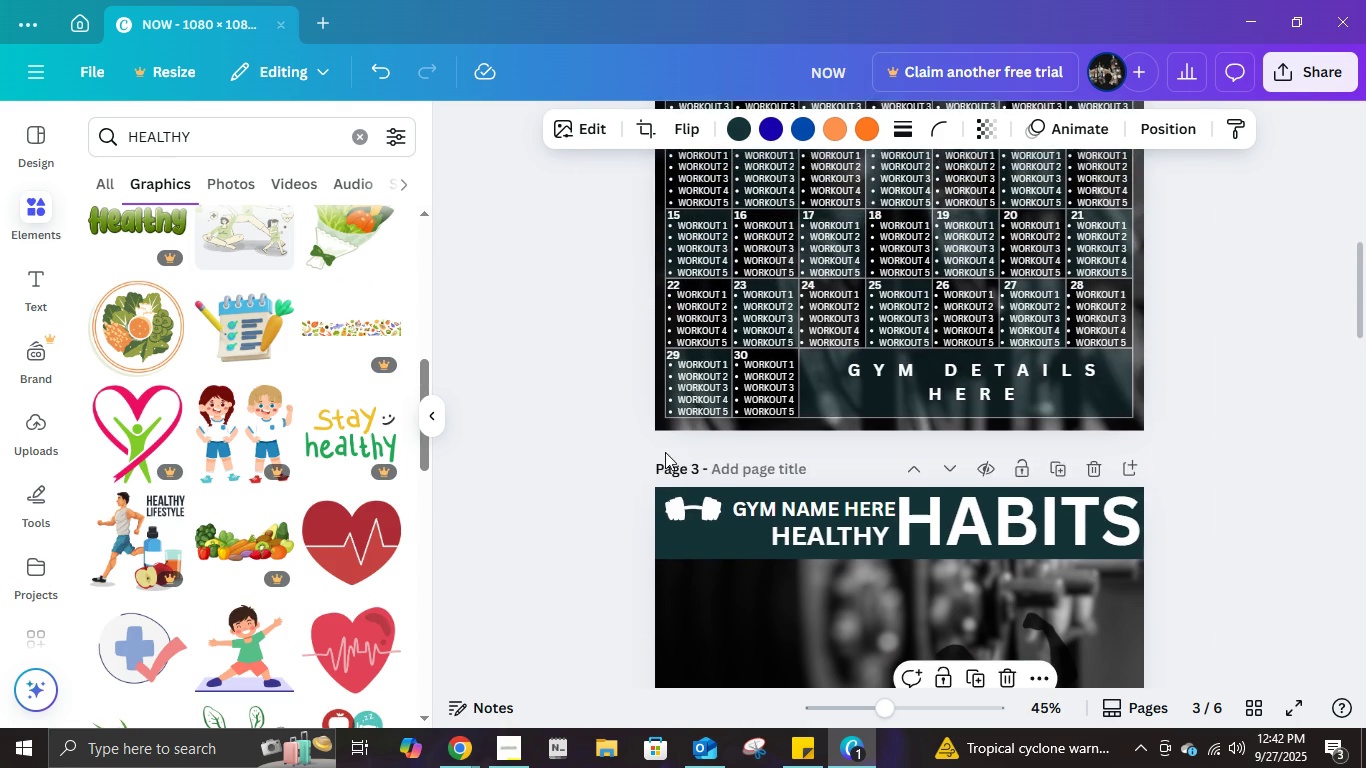 
scroll: coordinate [665, 452], scroll_direction: down, amount: 3.0
 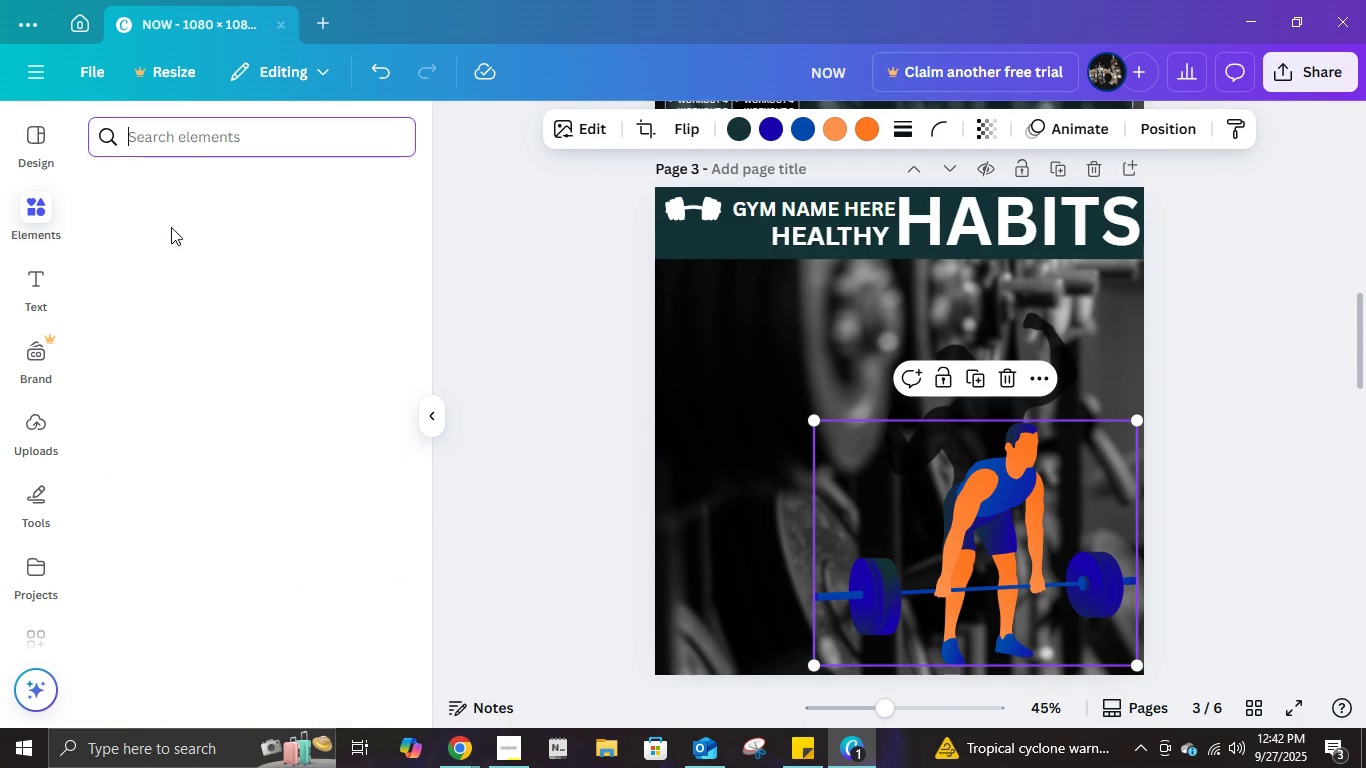 
scroll: coordinate [203, 289], scroll_direction: none, amount: 0.0
 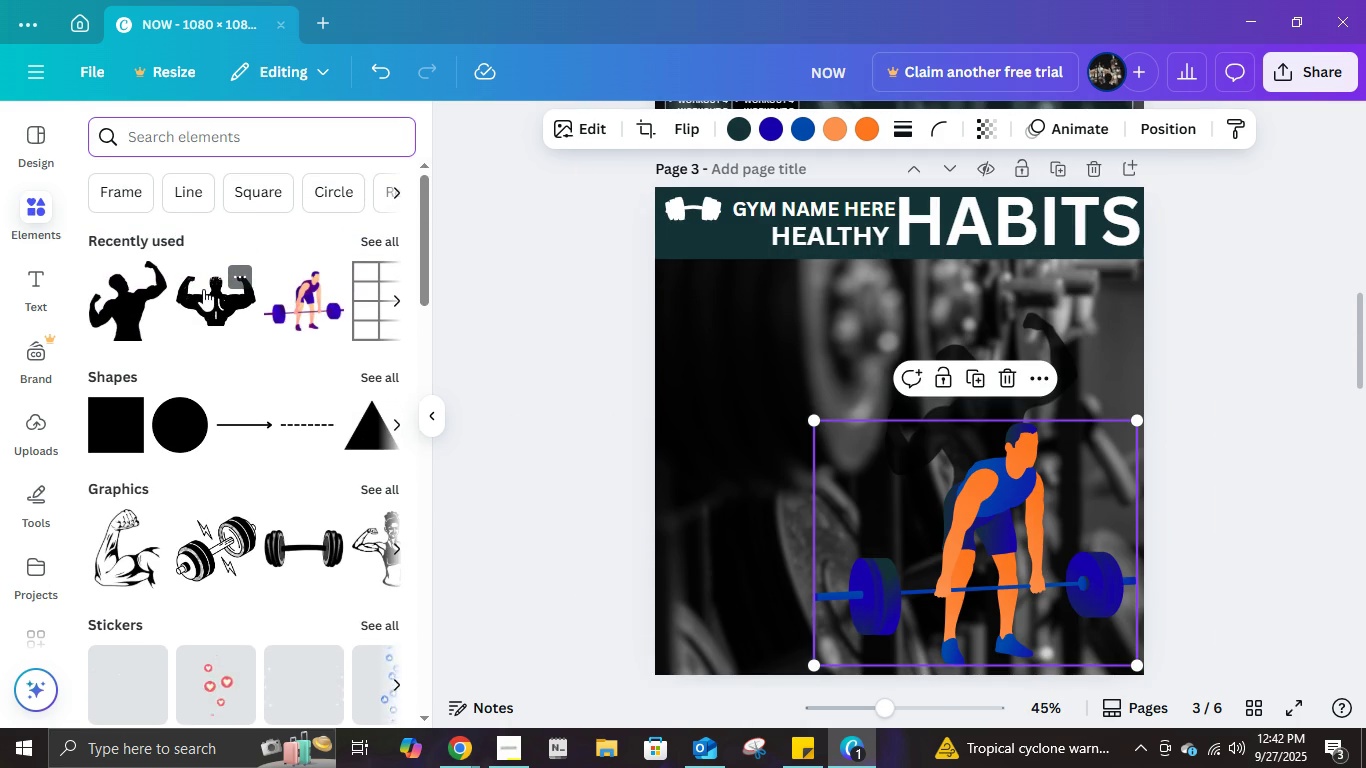 
scroll: coordinate [285, 182], scroll_direction: down, amount: 3.0
 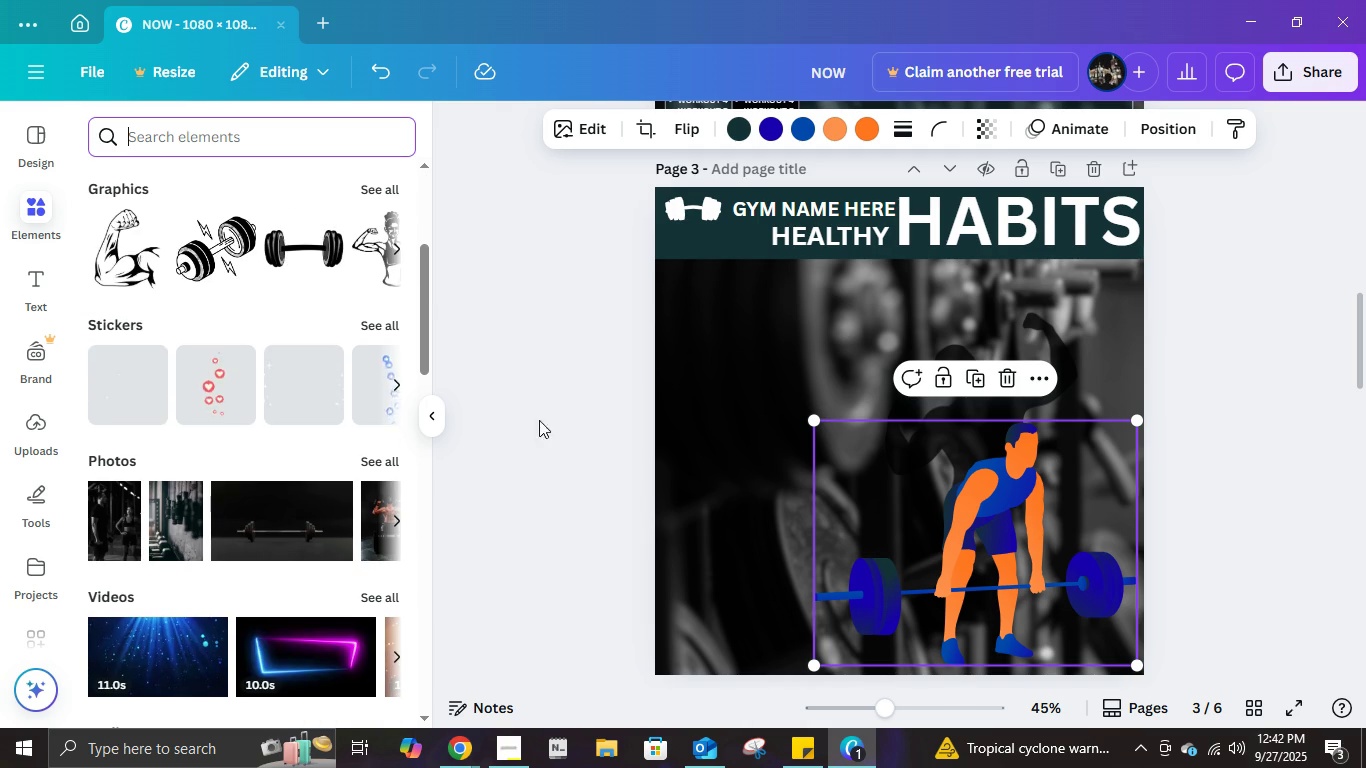 
scroll: coordinate [531, 422], scroll_direction: up, amount: 2.0
 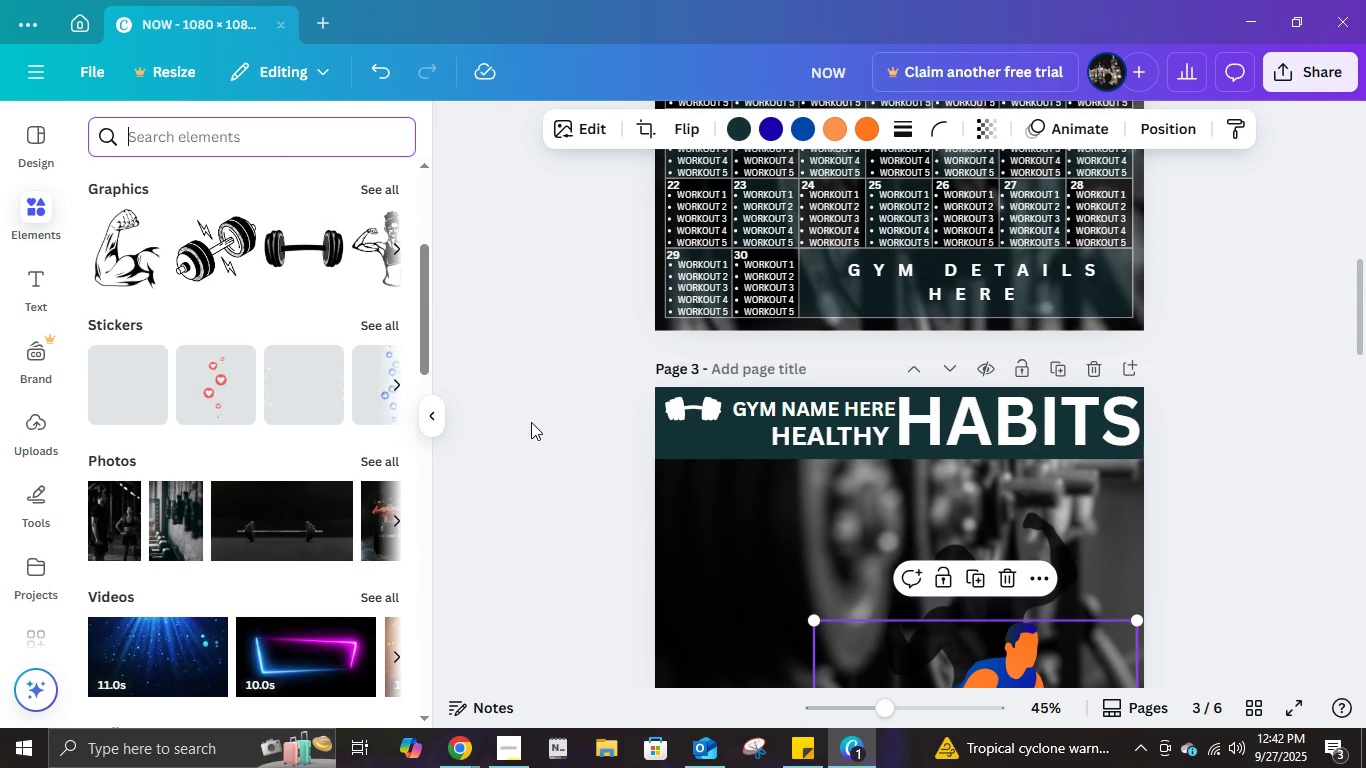 
scroll: coordinate [744, 448], scroll_direction: down, amount: 4.0
 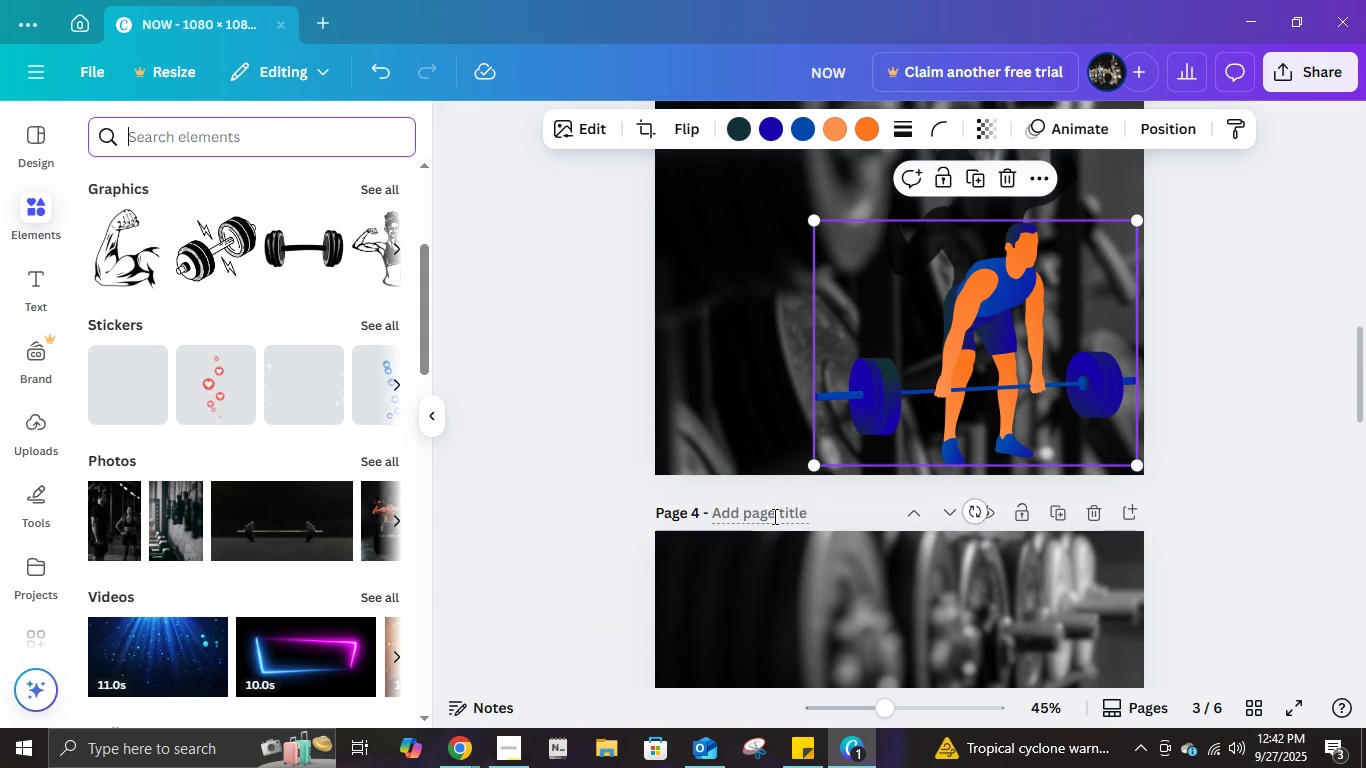 
wait(8.87)
 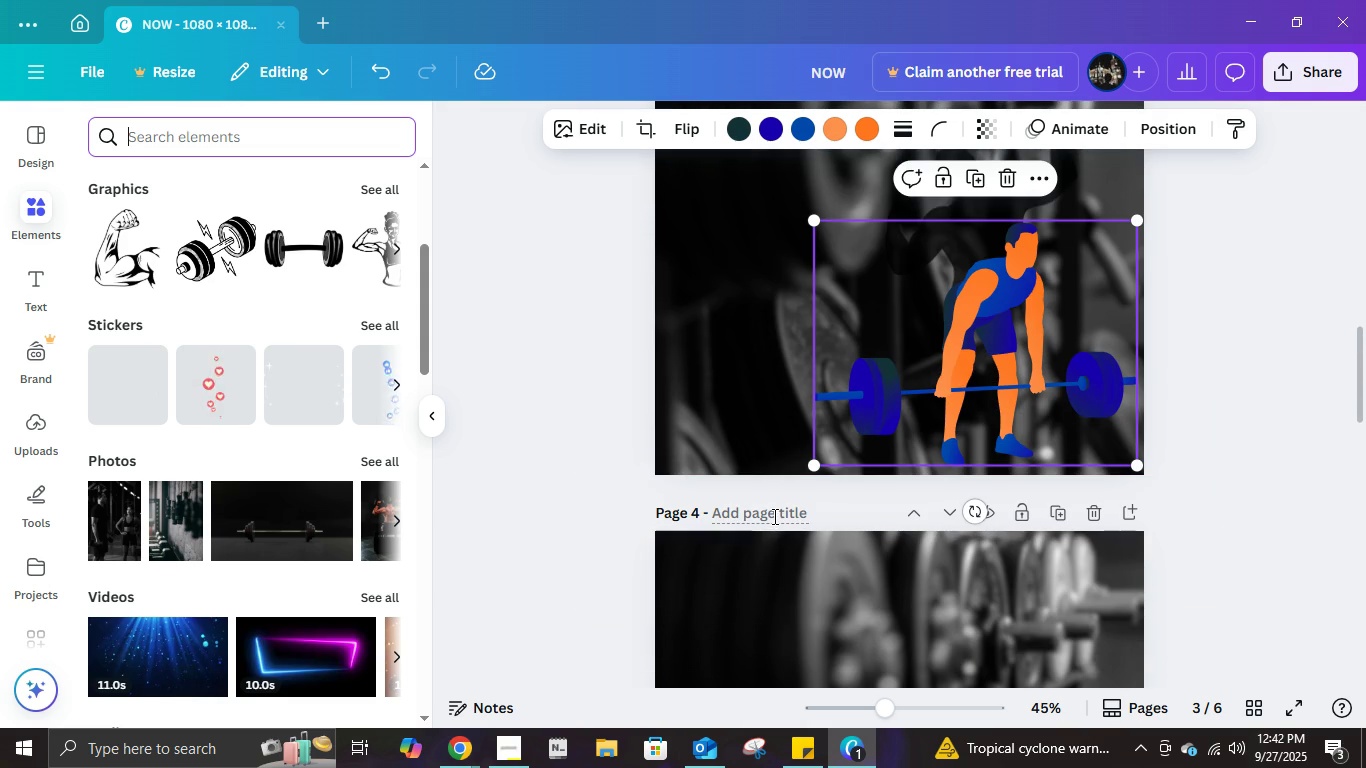 
left_click([242, 141])
 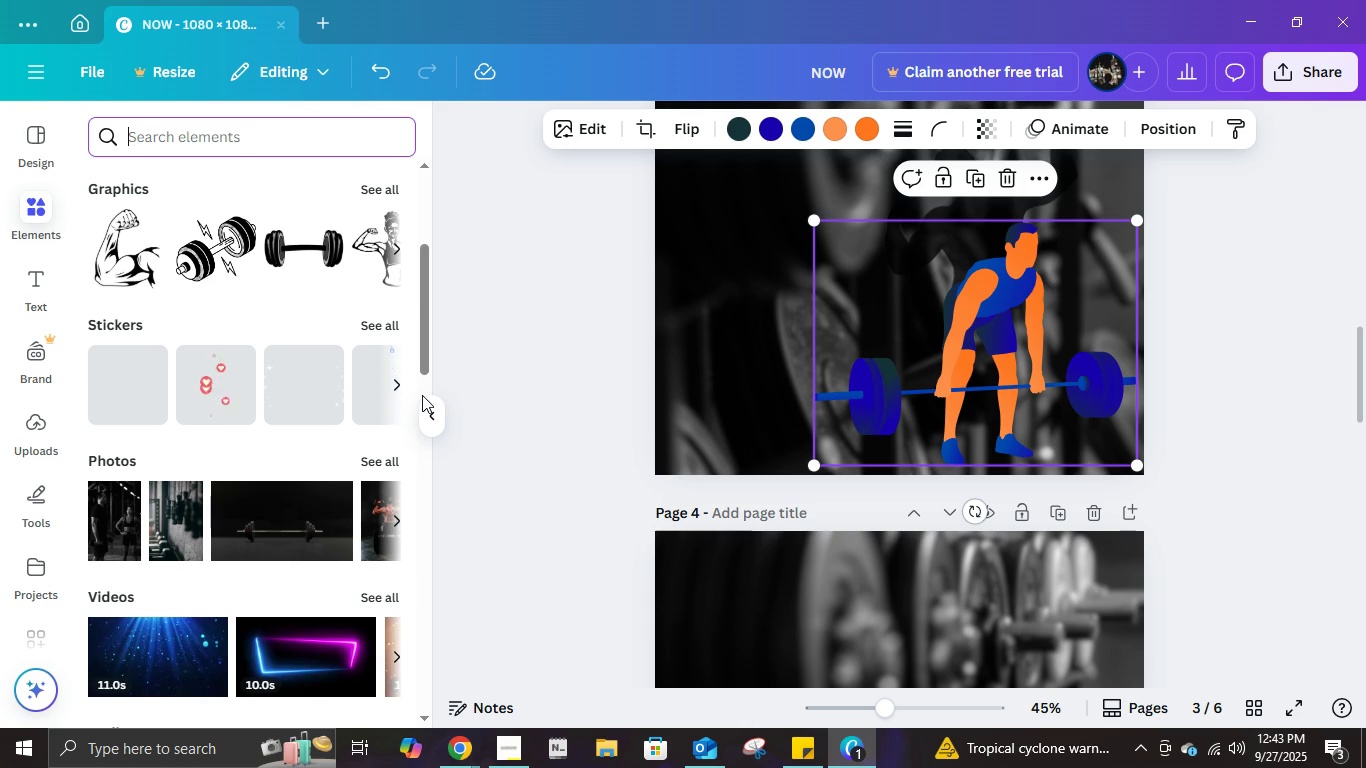 
type(STAY HYDRATED)
 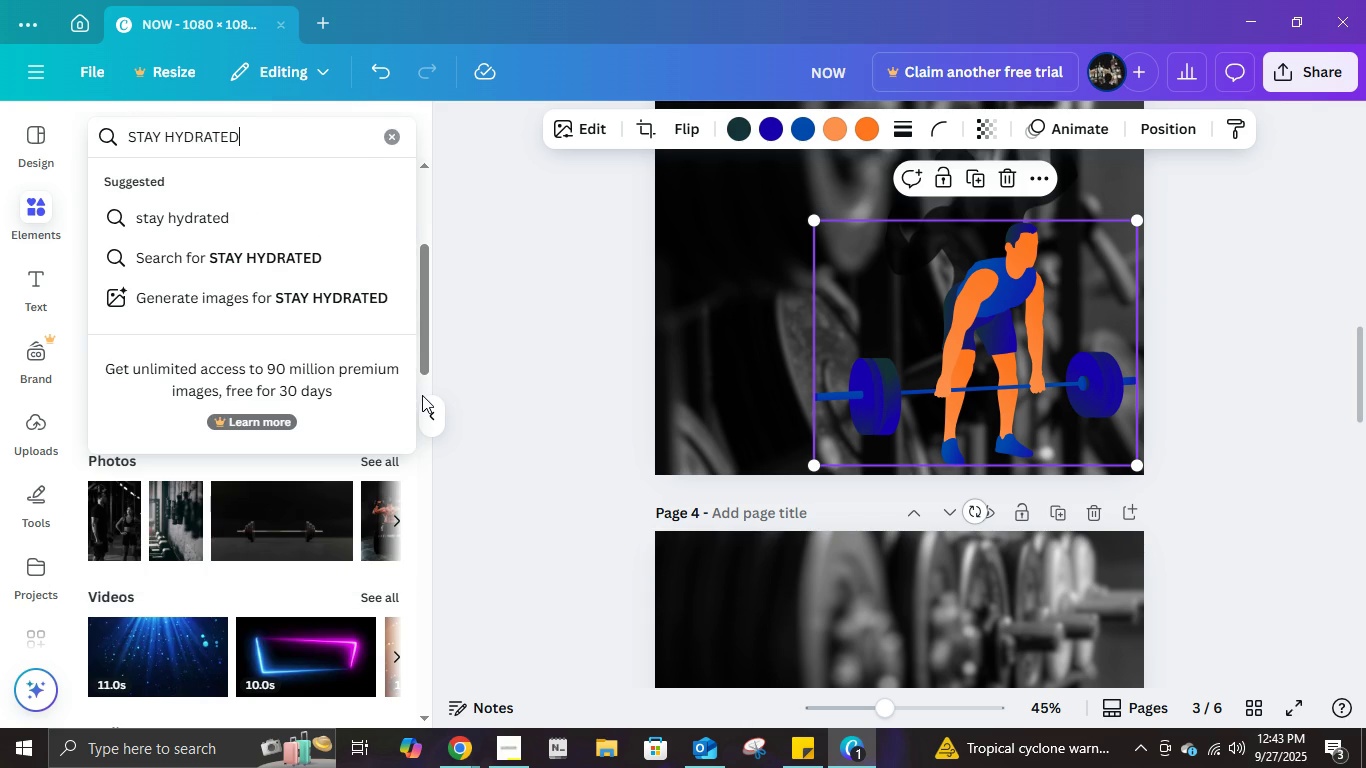 
key(Enter)
 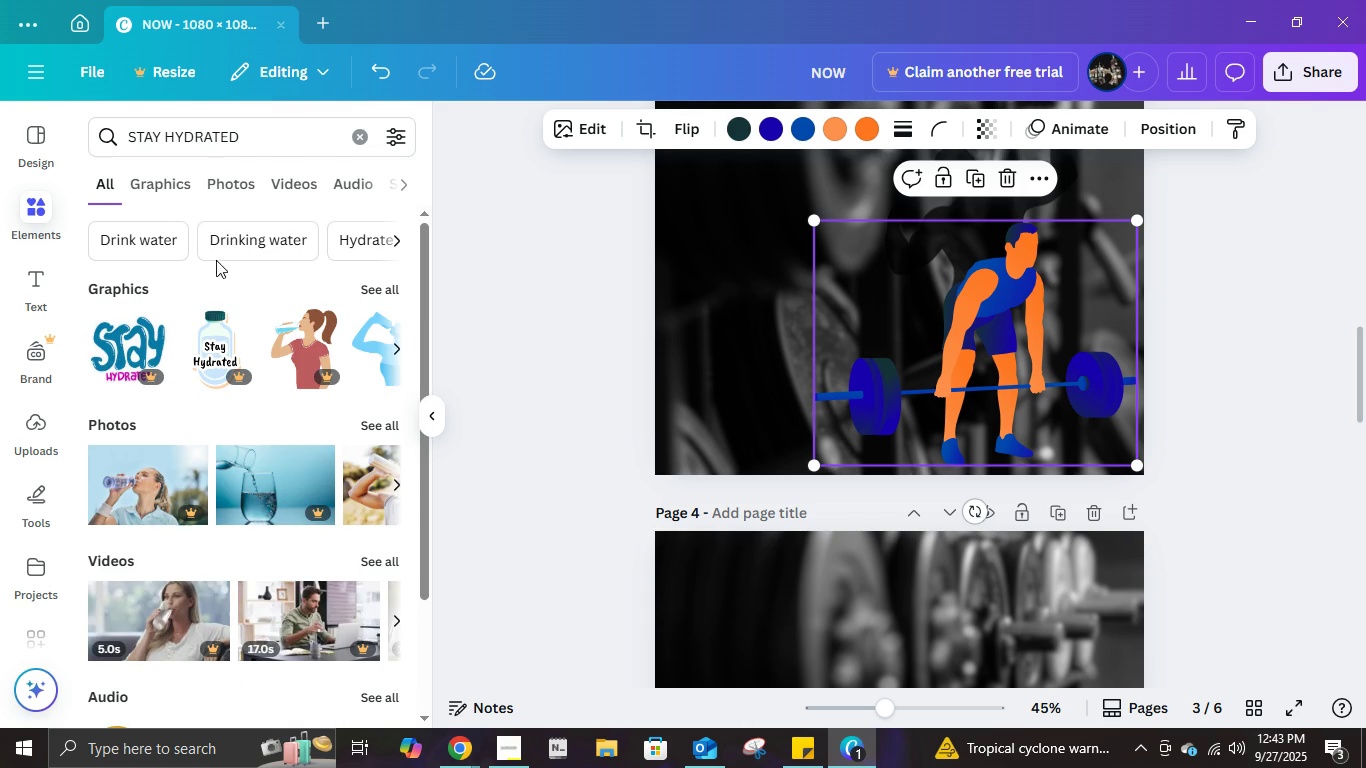 
left_click([173, 192])
 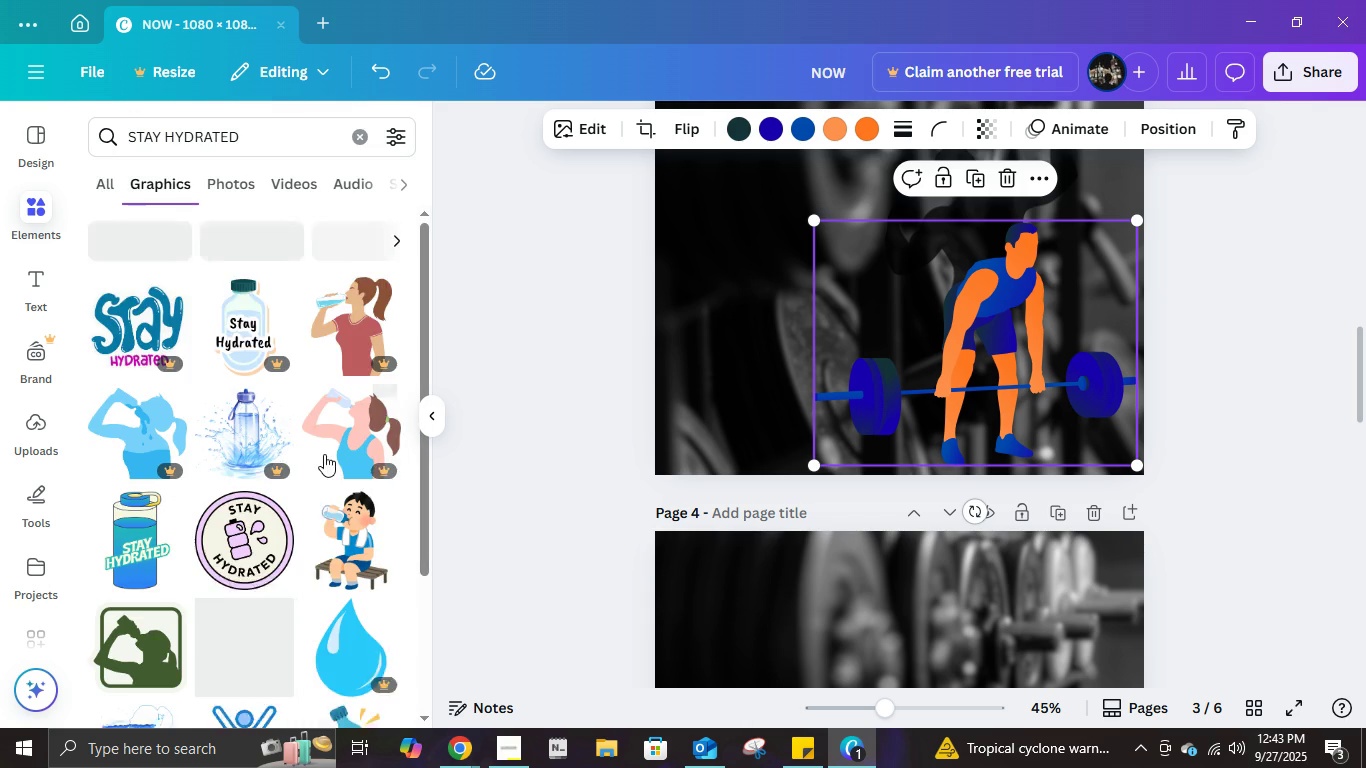 
scroll: coordinate [321, 579], scroll_direction: down, amount: 6.0
 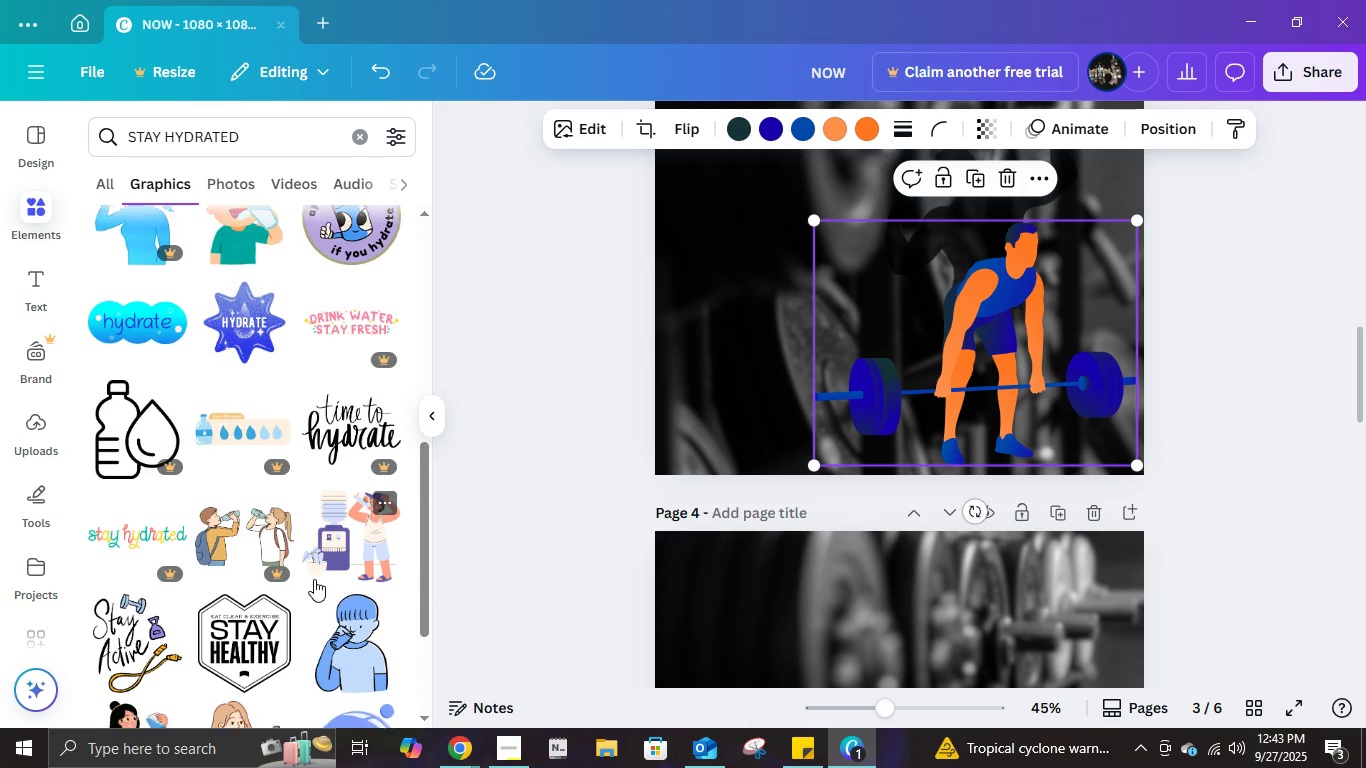 
scroll: coordinate [299, 439], scroll_direction: down, amount: 7.0
 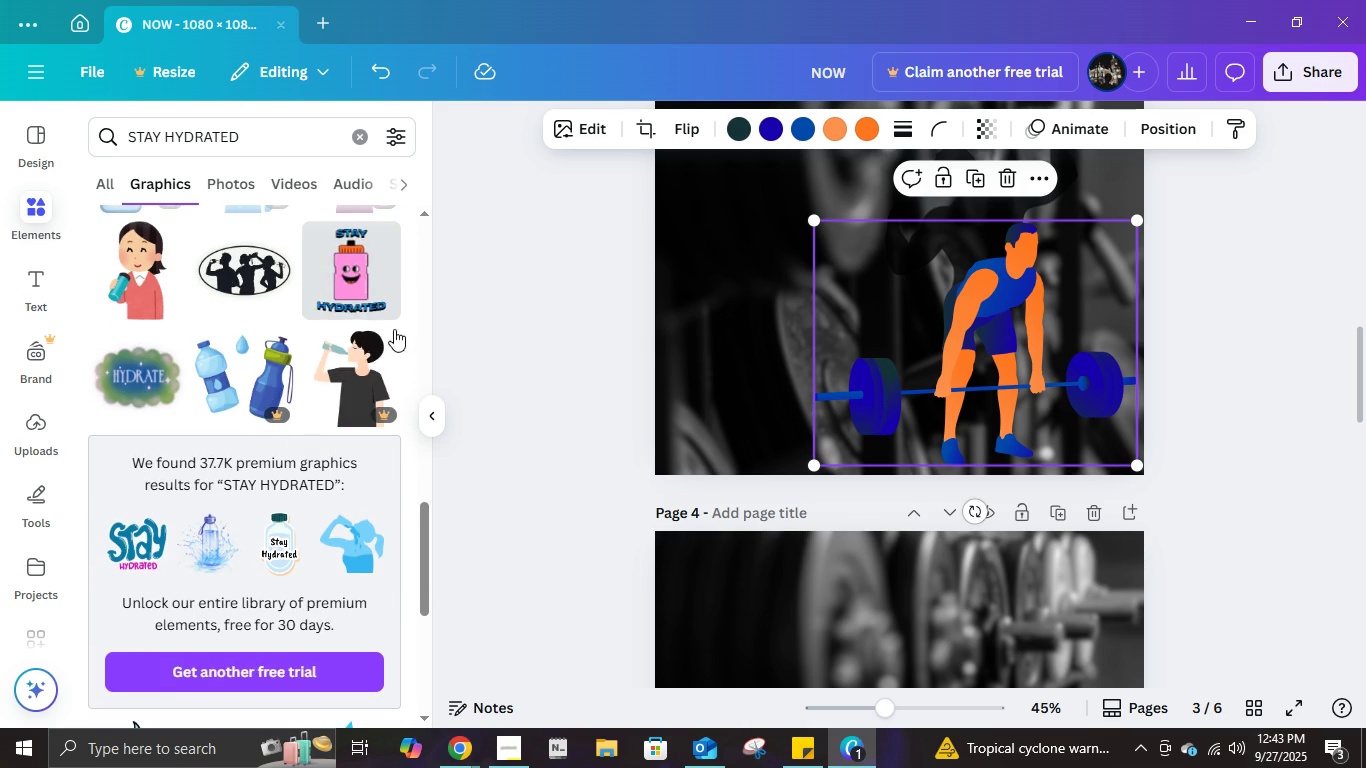 
scroll: coordinate [319, 392], scroll_direction: up, amount: 16.0
 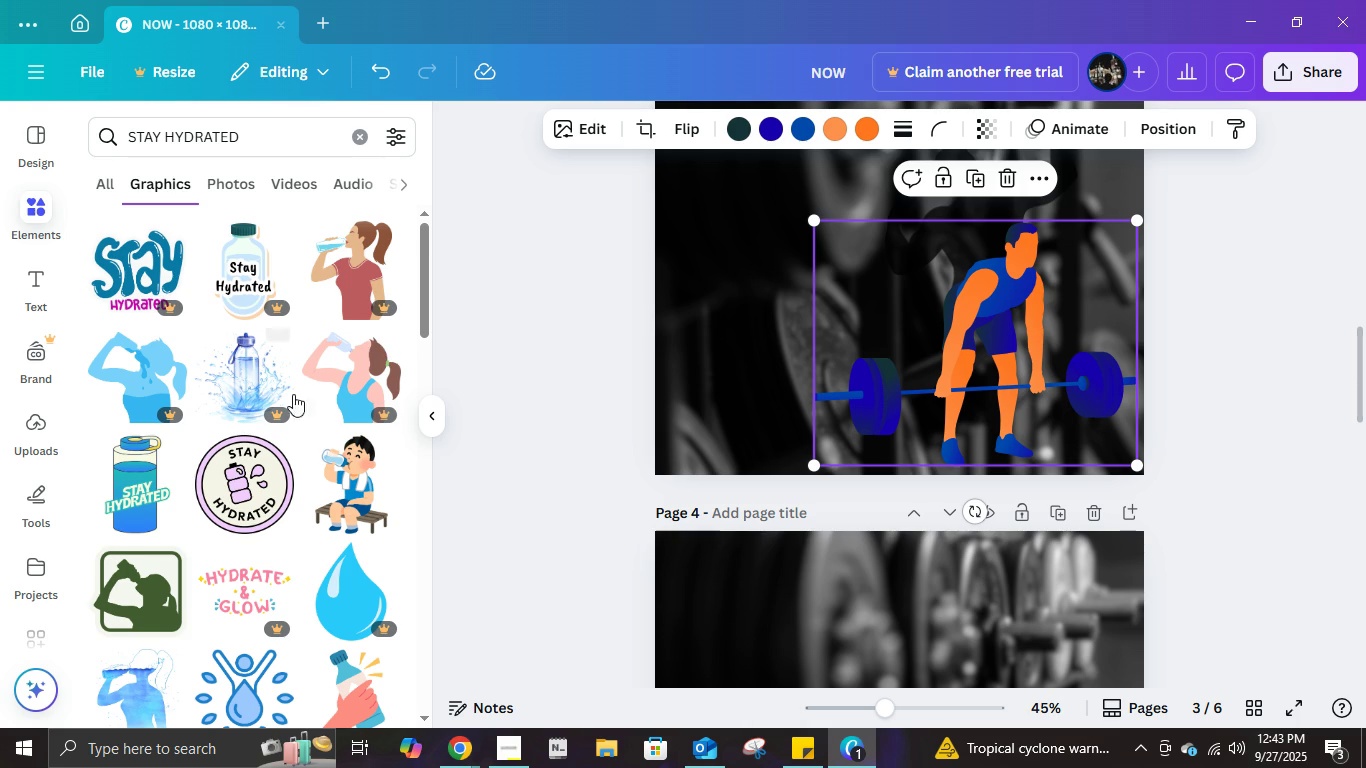 
scroll: coordinate [259, 472], scroll_direction: down, amount: 1.0
 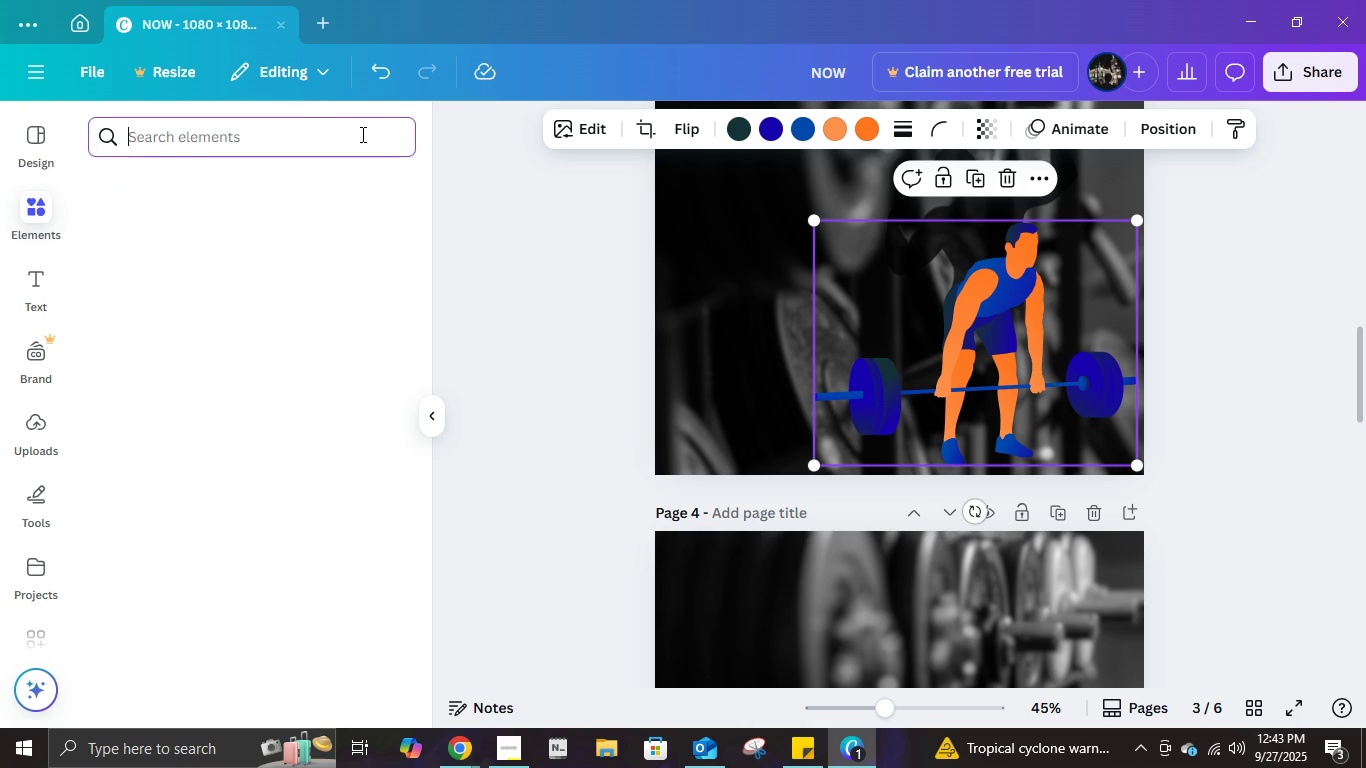 
type(DRINKING WATER)
 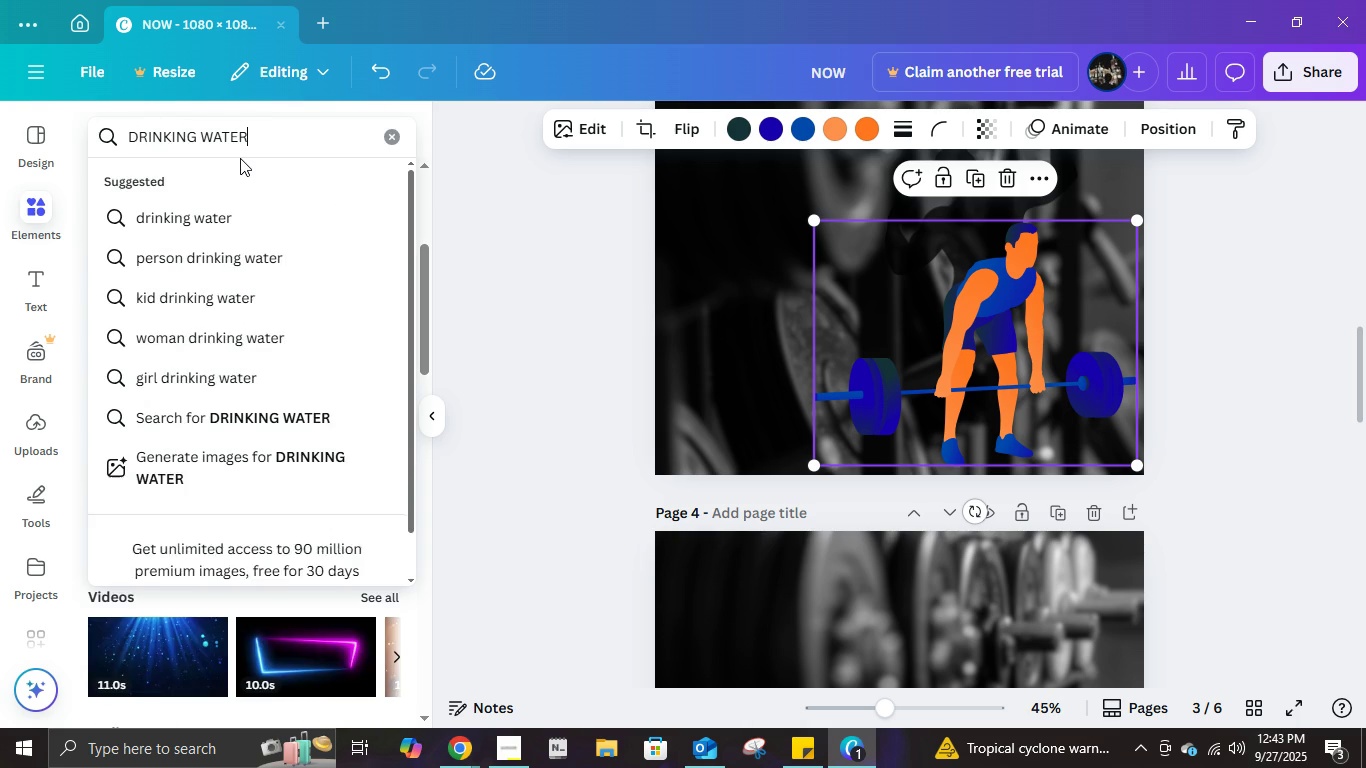 
key(Enter)
 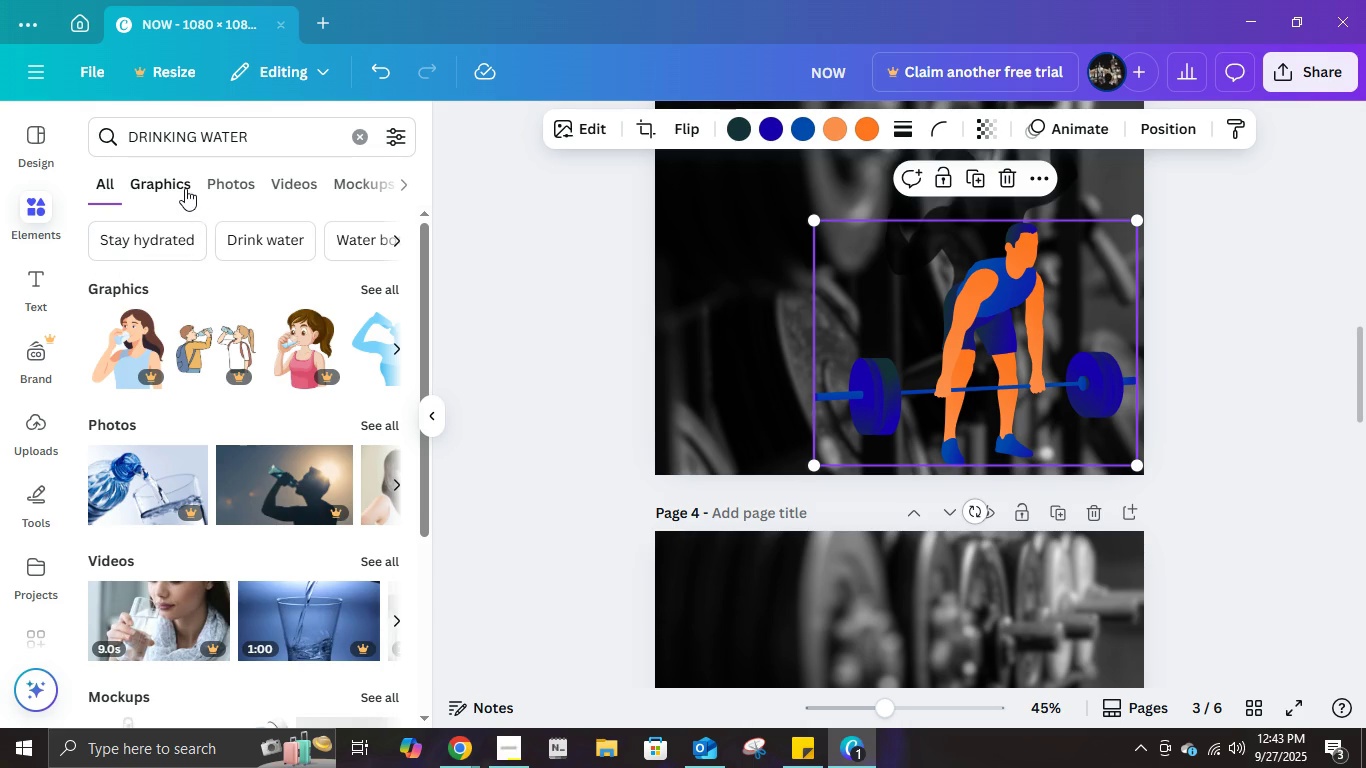 
left_click([215, 188])
 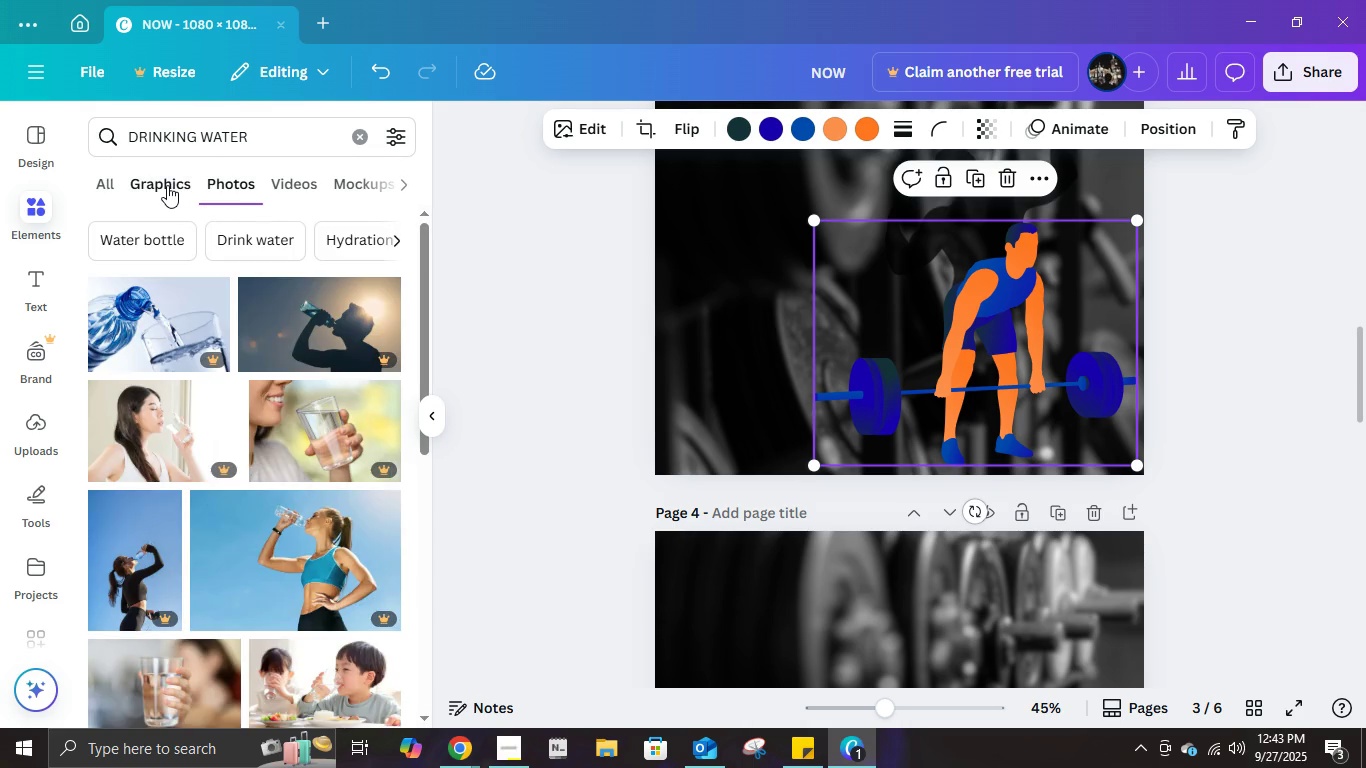 
left_click([169, 185])
 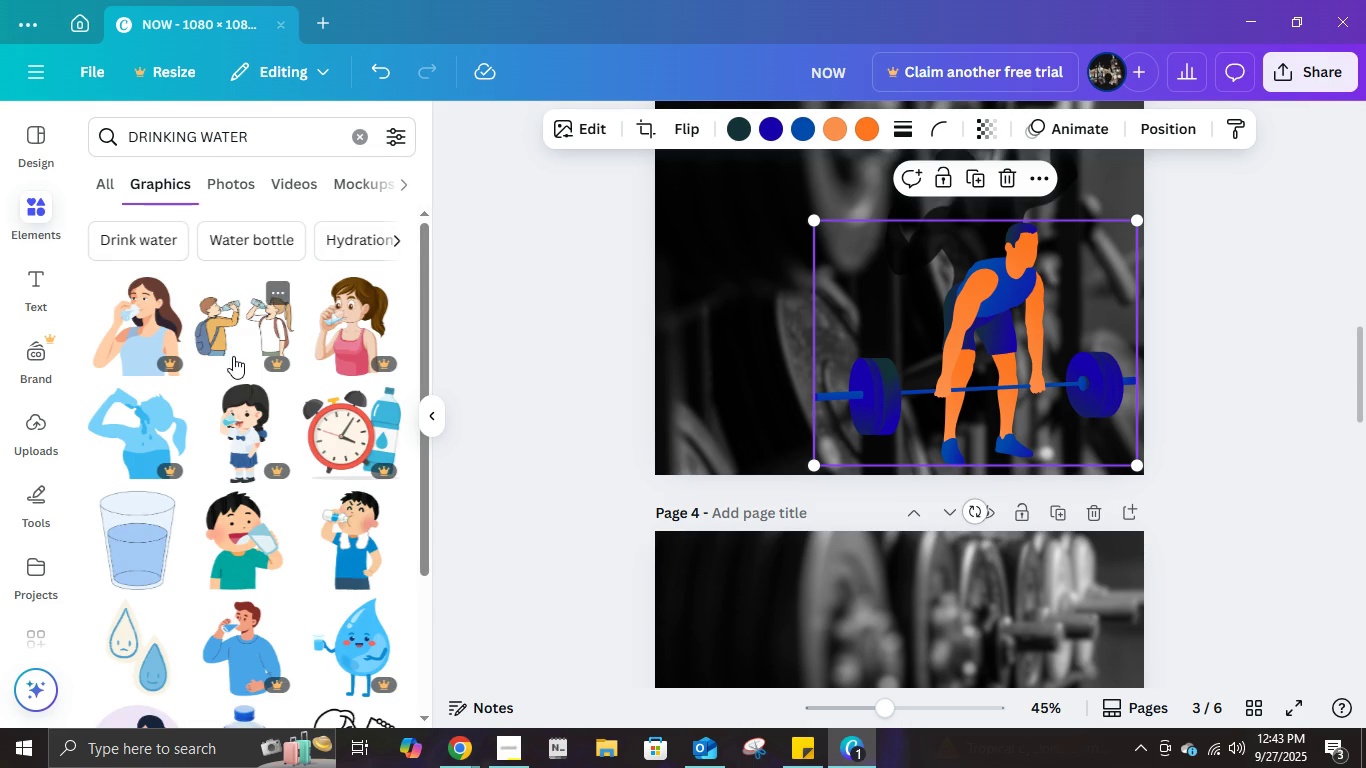 
scroll: coordinate [388, 481], scroll_direction: down, amount: 5.0
 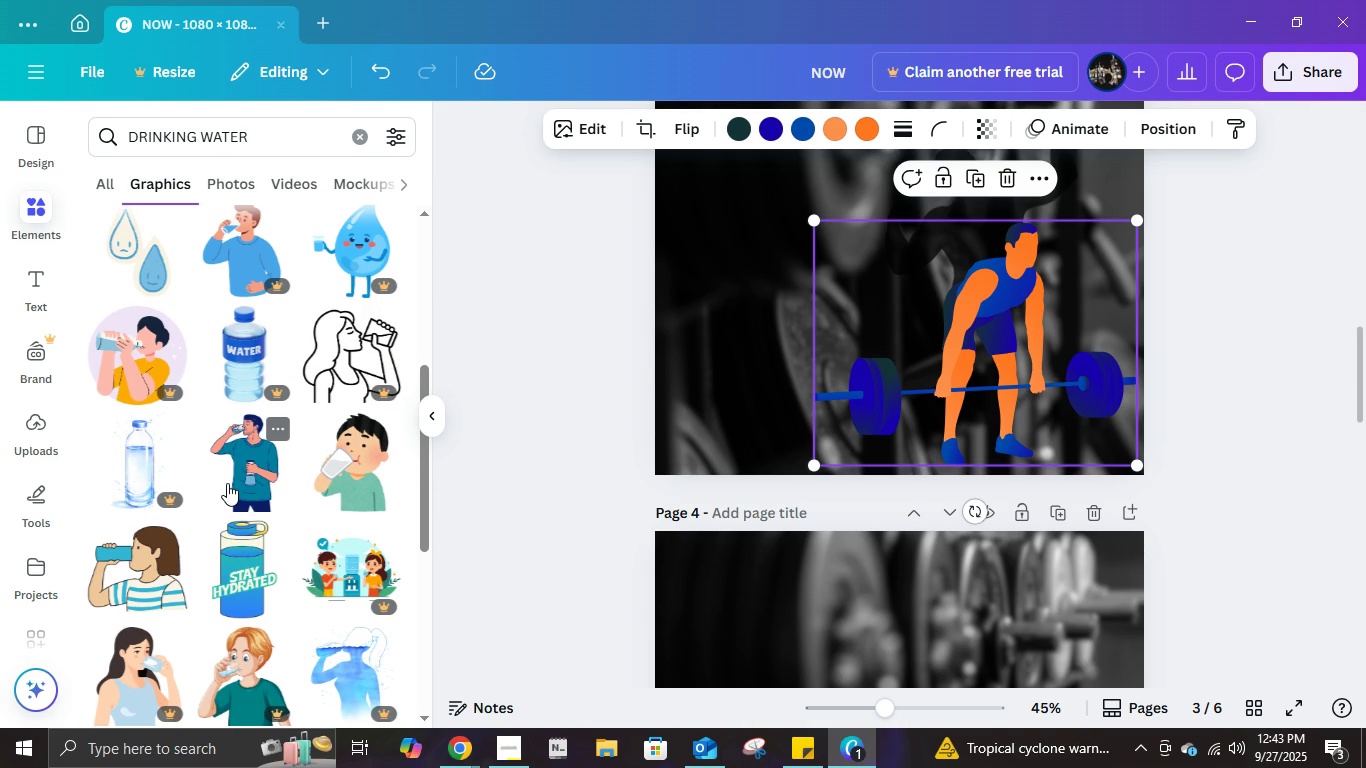 
left_click([227, 483])
 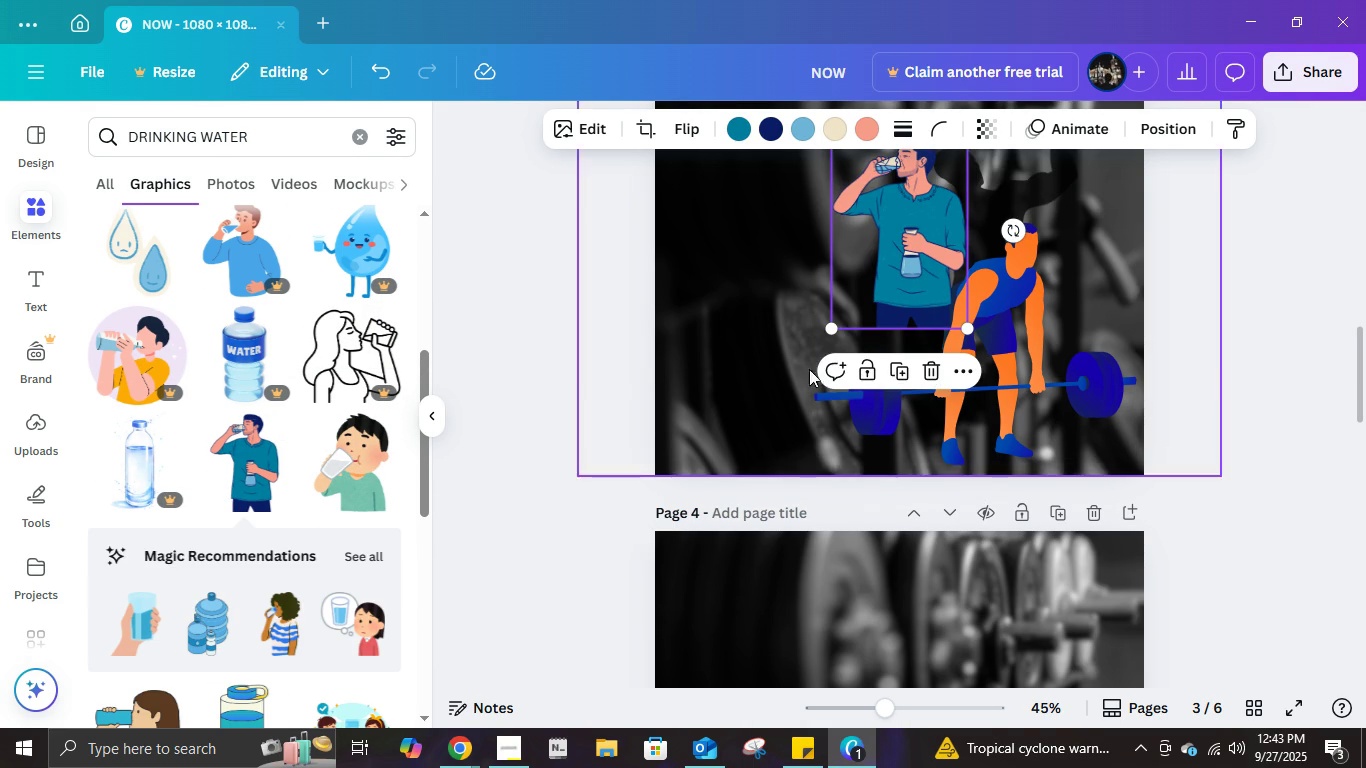 
scroll: coordinate [945, 370], scroll_direction: up, amount: 1.0